 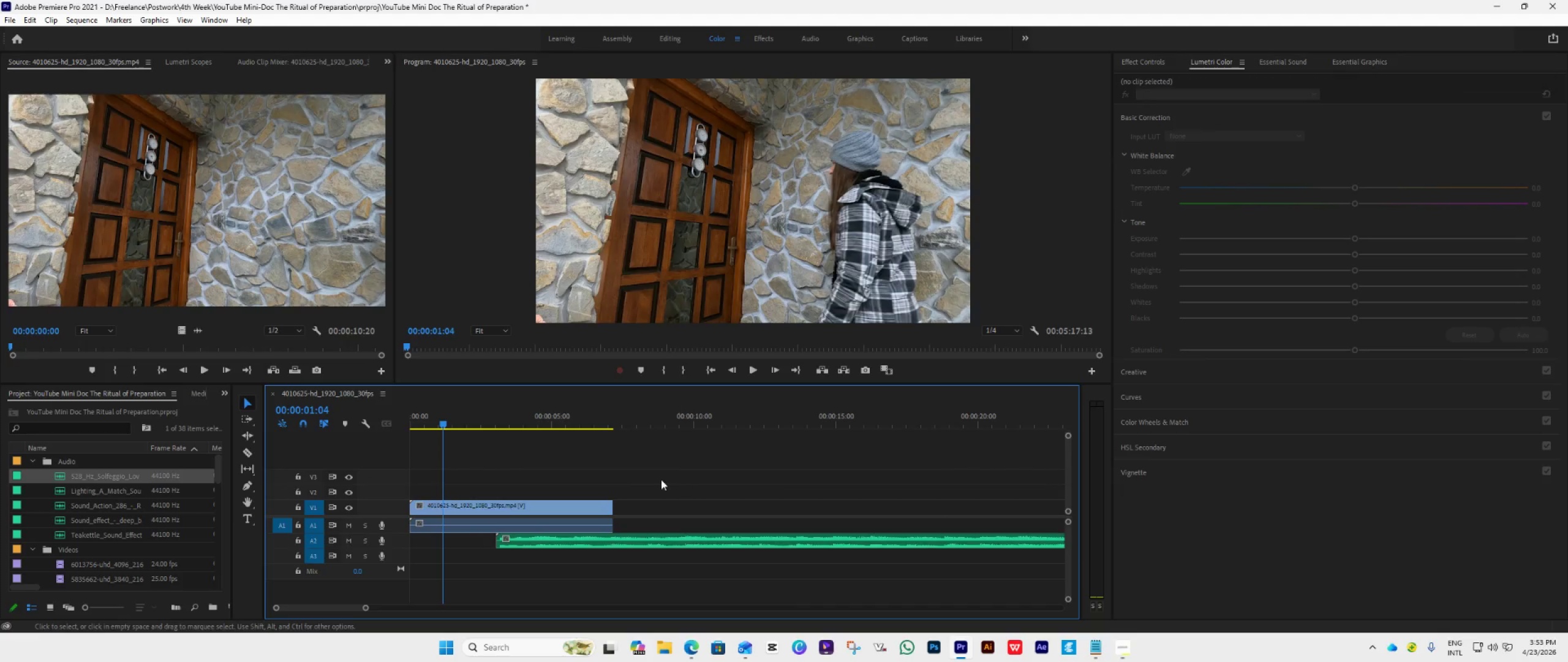 
left_click([548, 509])
 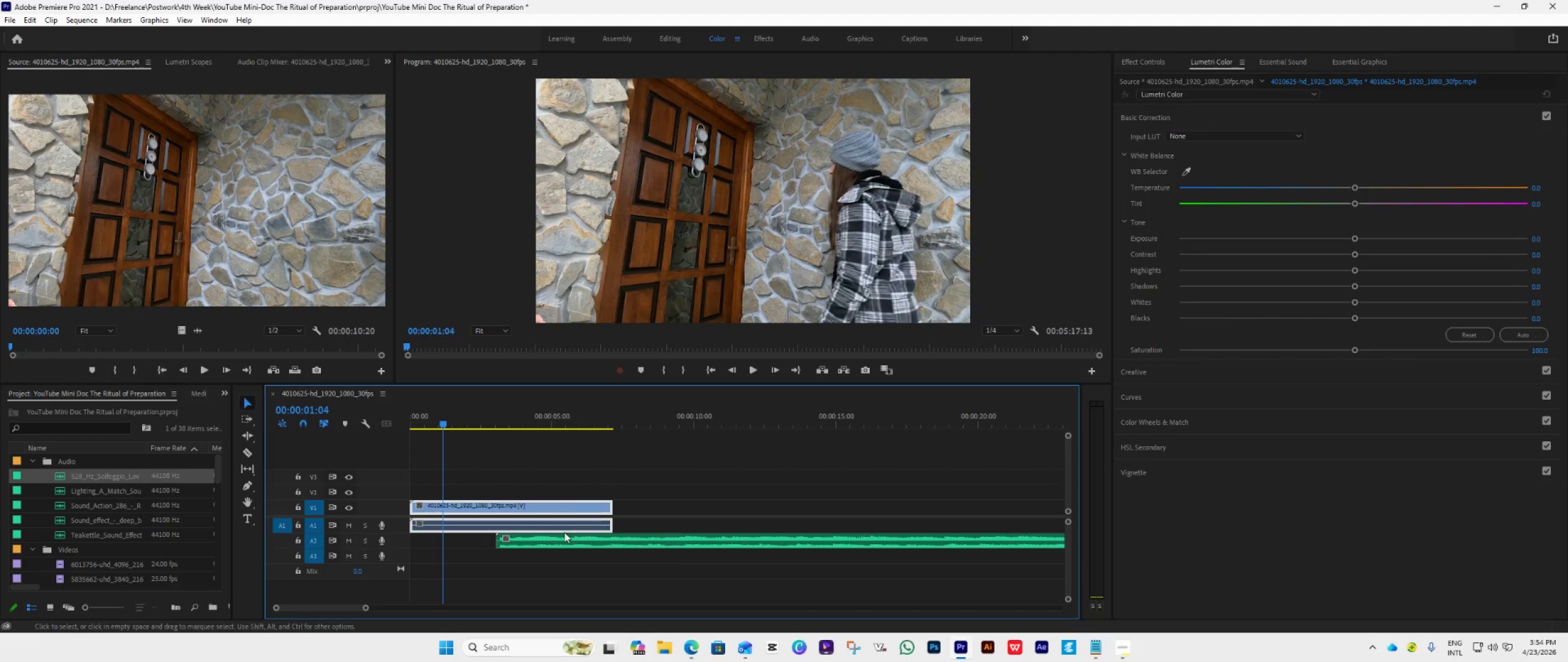 
left_click_drag(start_coordinate=[674, 539], to_coordinate=[548, 536])
 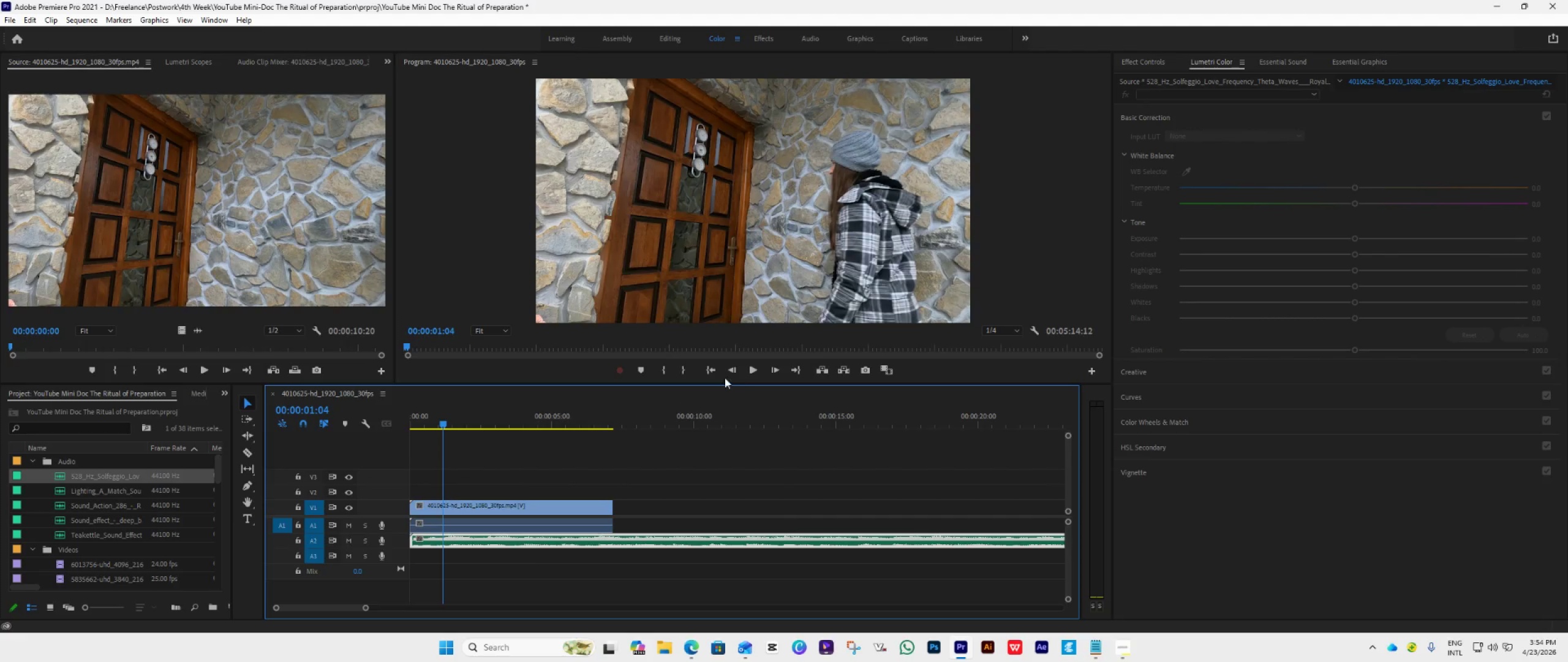 
left_click([712, 367])
 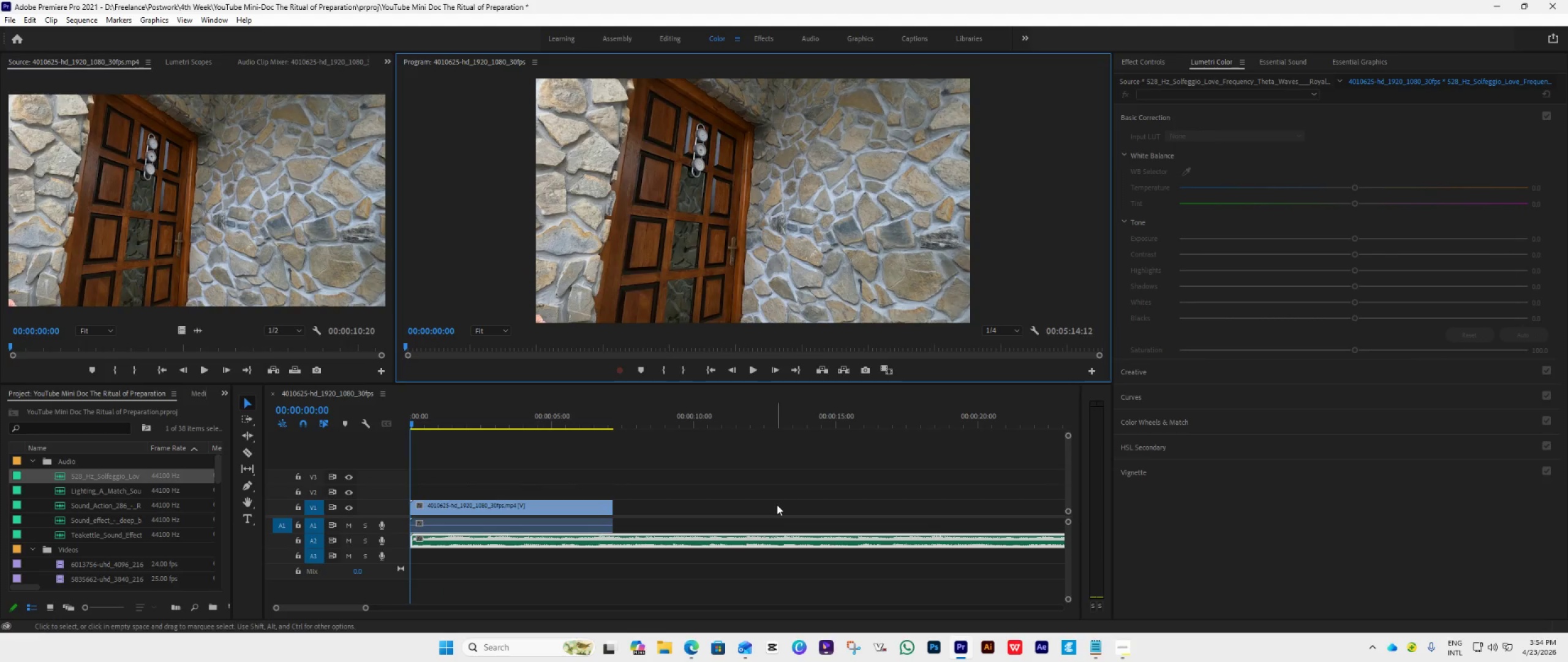 
hold_key(key=AltLeft, duration=0.77)
scroll: coordinate [777, 504], scroll_direction: down, amount: 13.0
 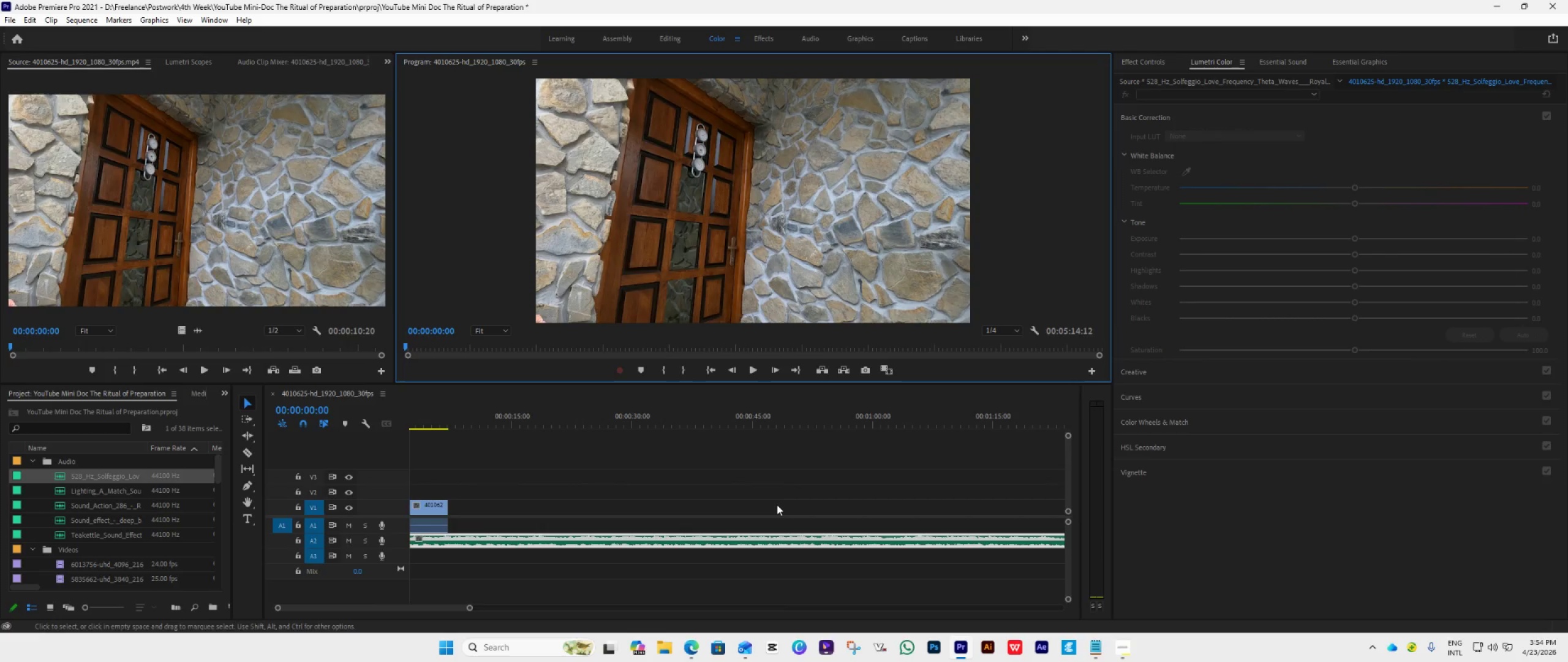 
hold_key(key=AltLeft, duration=0.89)
 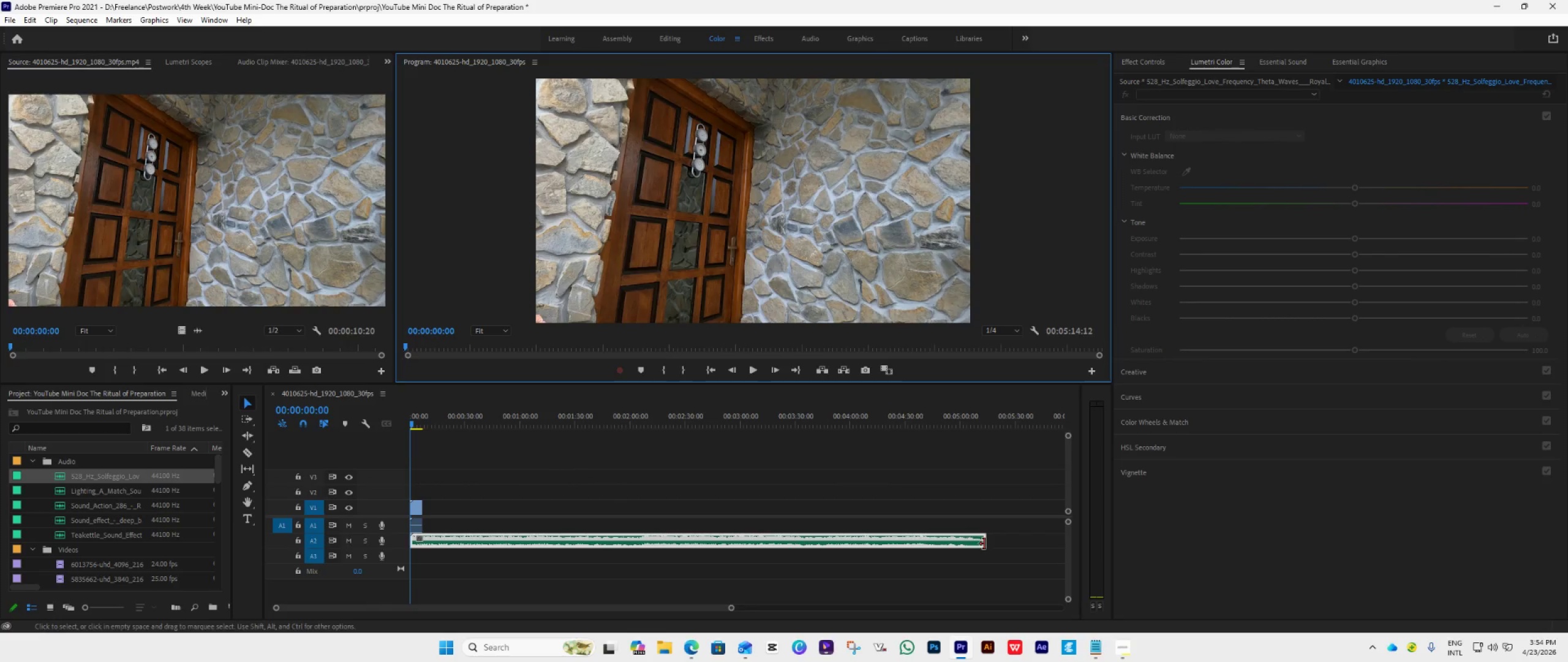 
left_click_drag(start_coordinate=[990, 547], to_coordinate=[741, 552])
 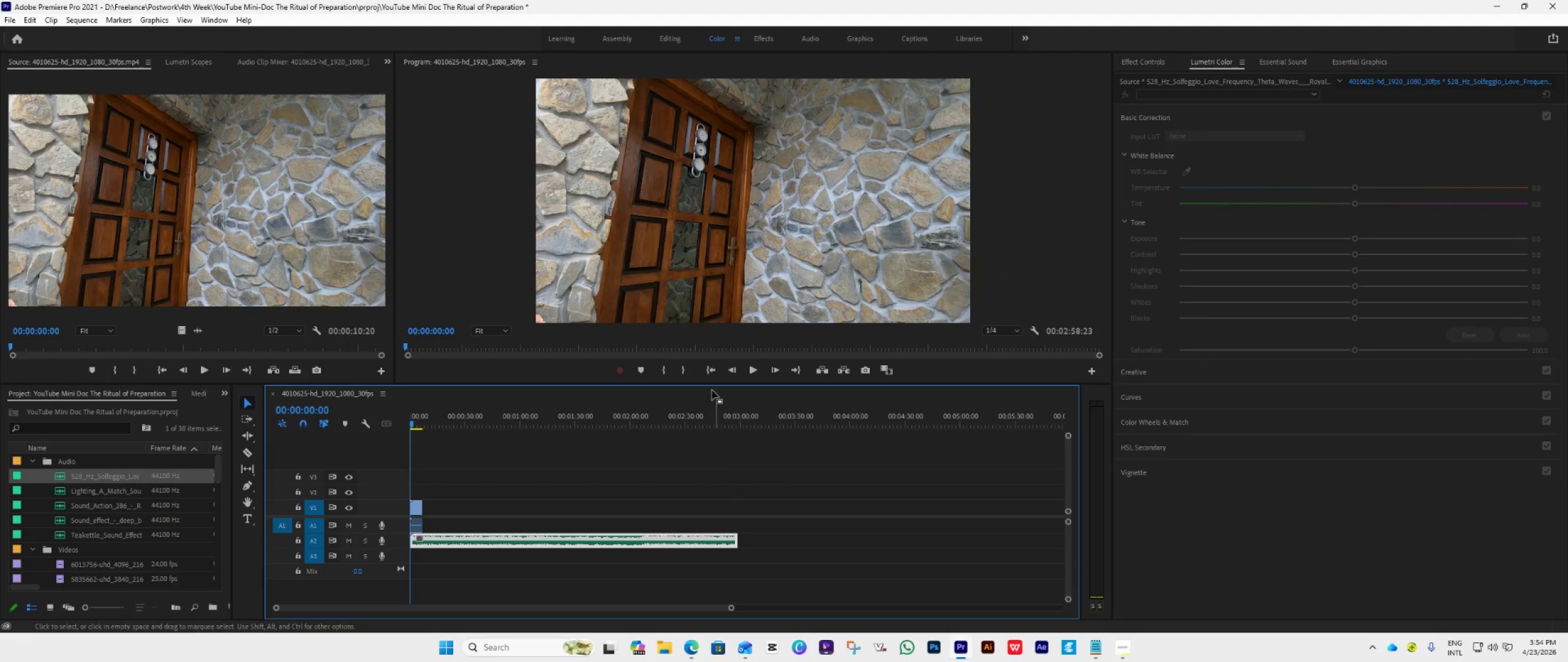 
left_click([707, 372])
 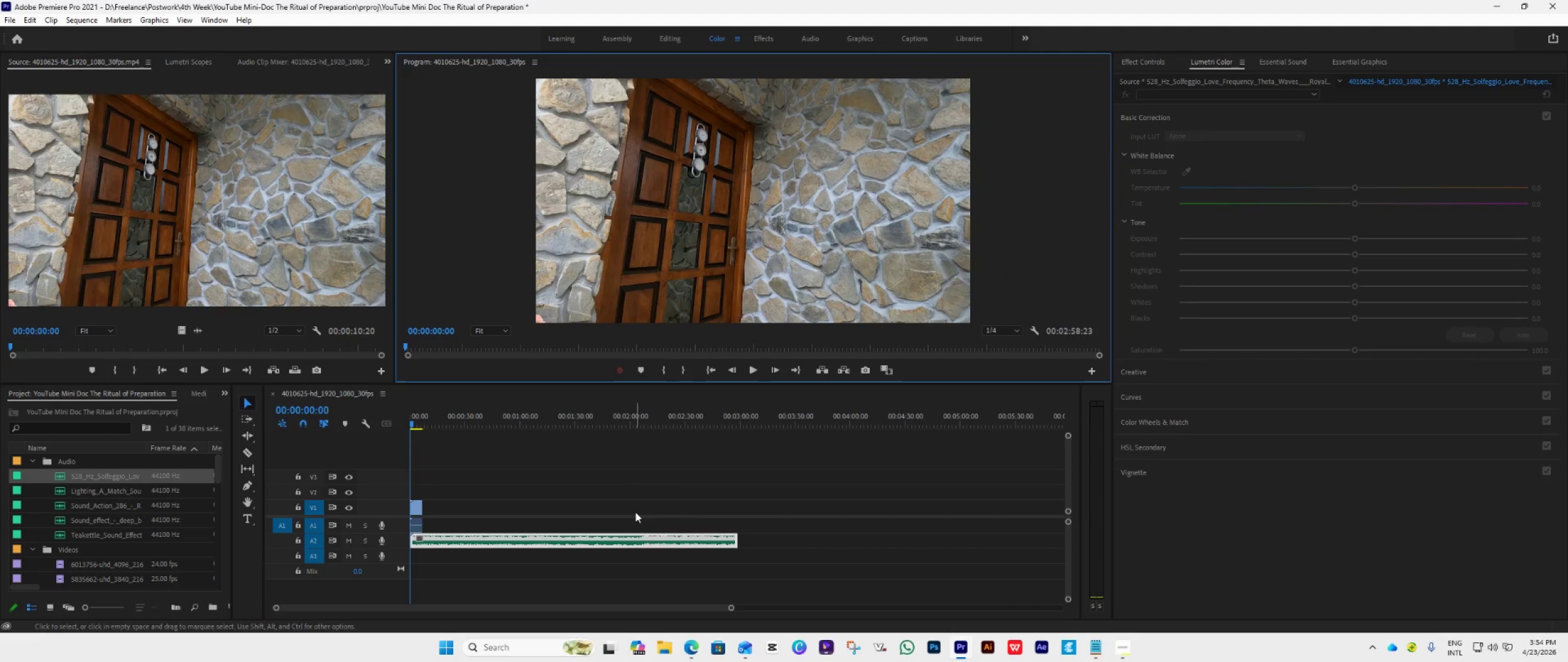 
key(Space)
 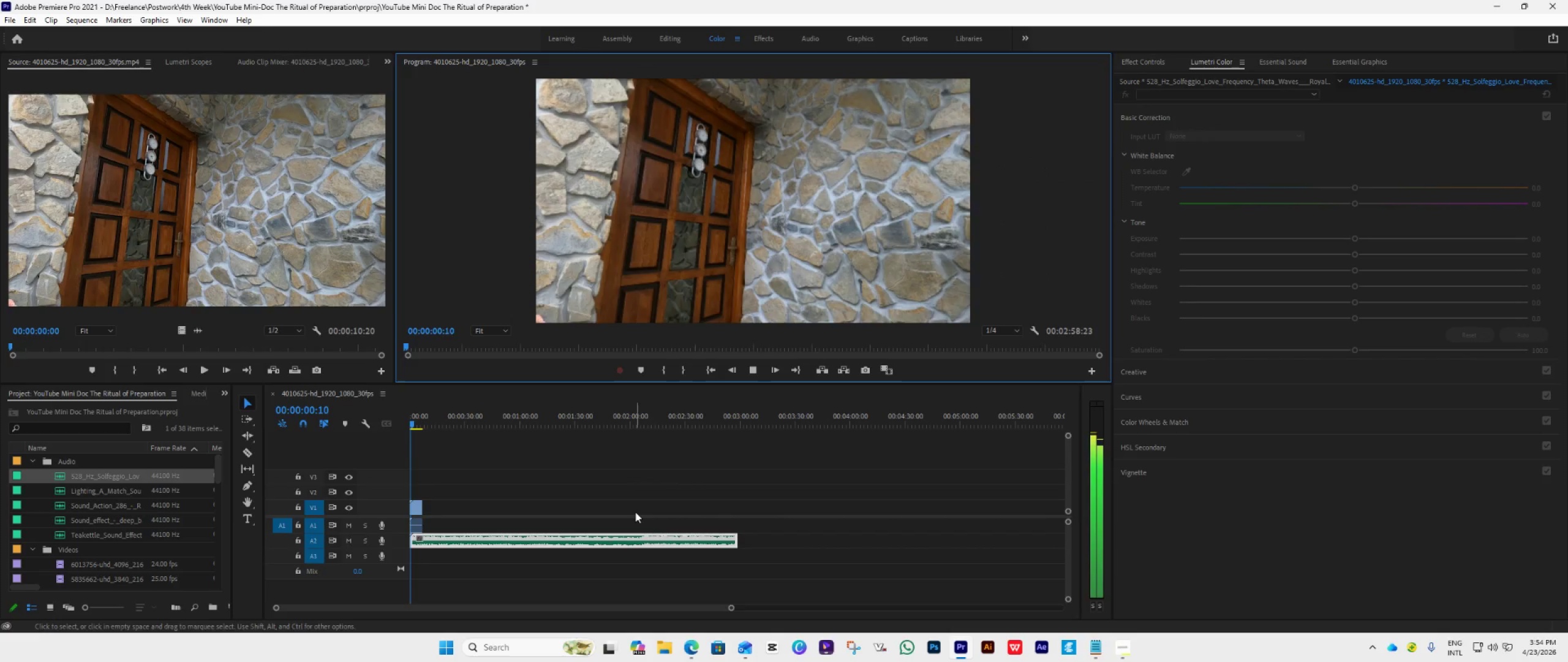 
key(Space)
 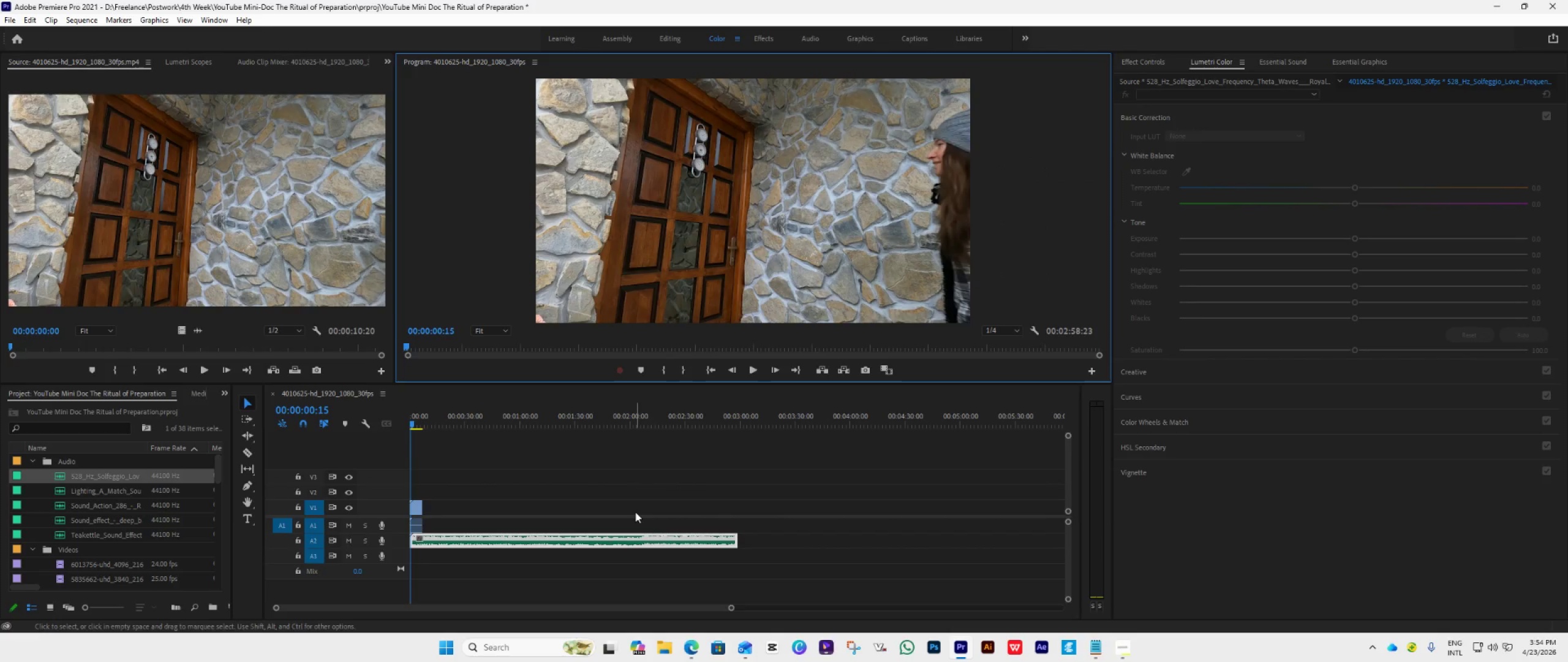 
scroll: coordinate [641, 510], scroll_direction: up, amount: 13.0
 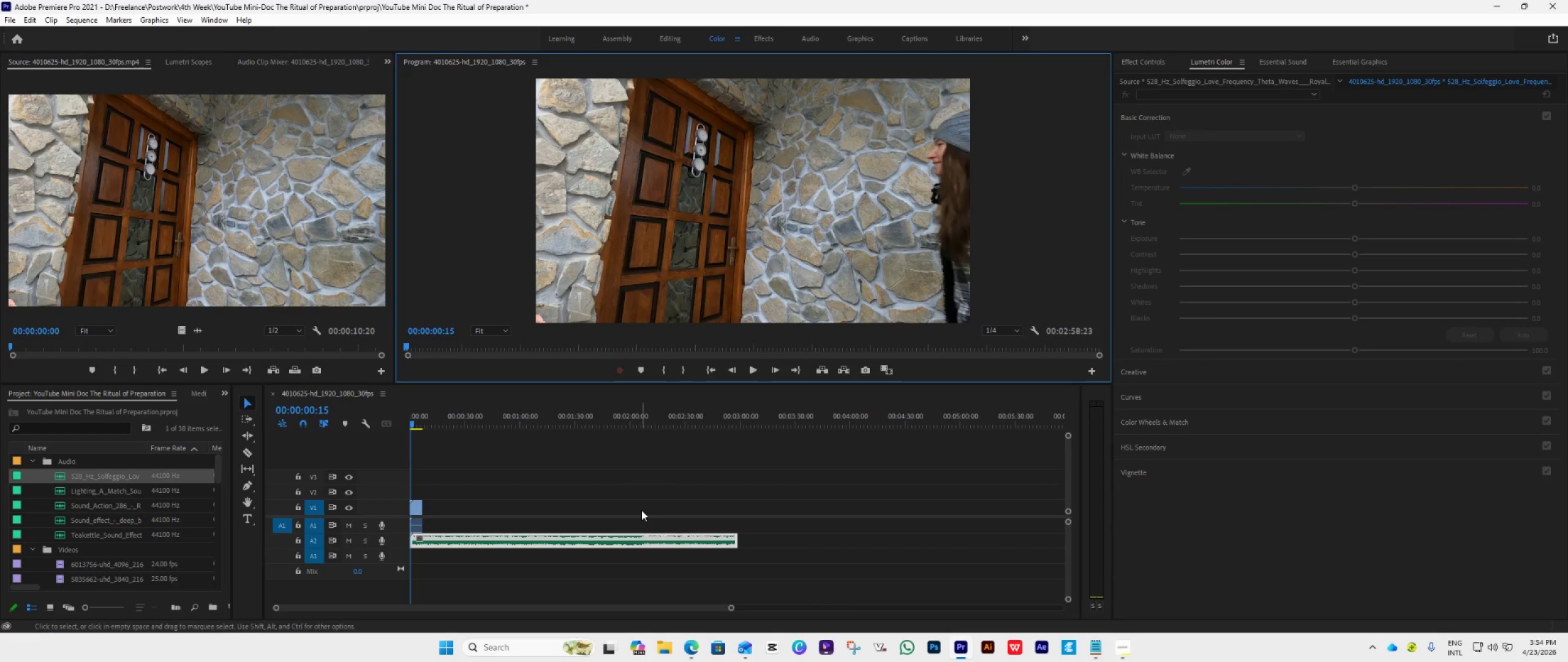 
key(Space)
 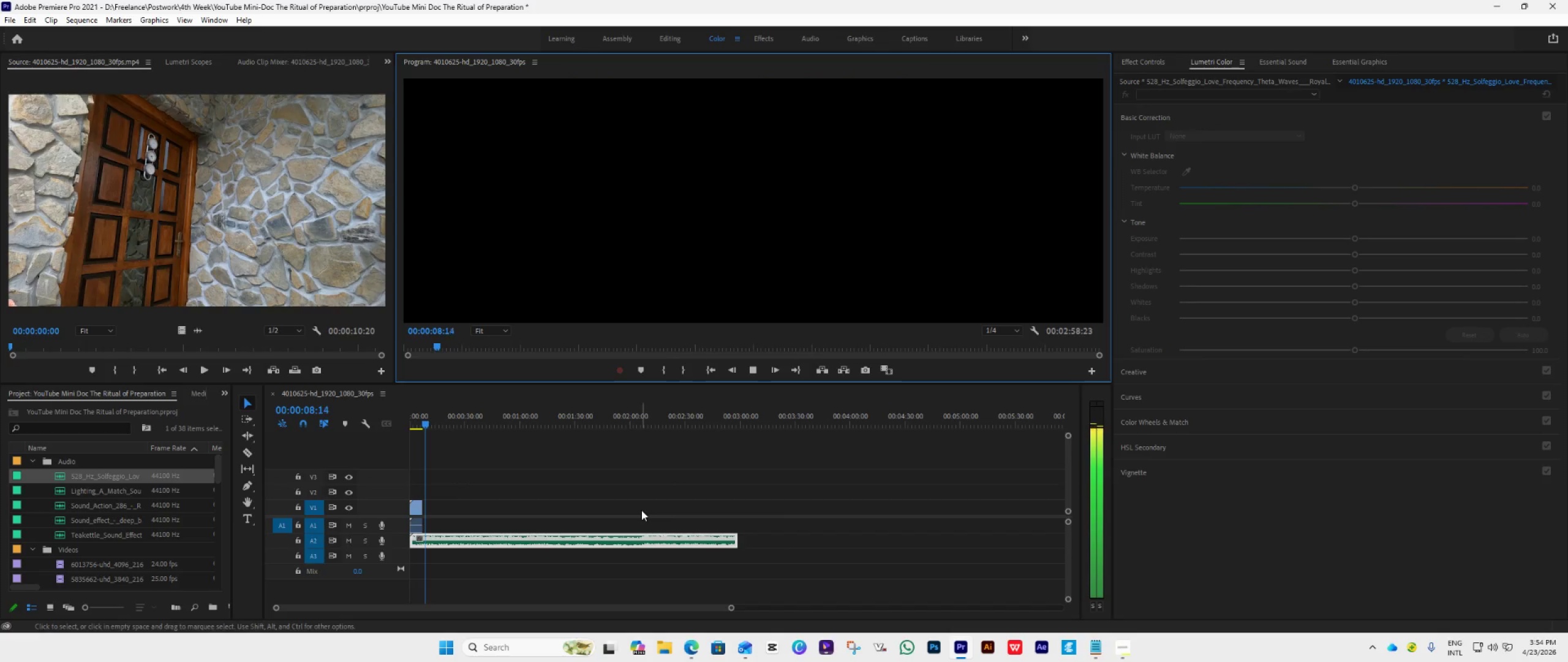 
wait(13.03)
 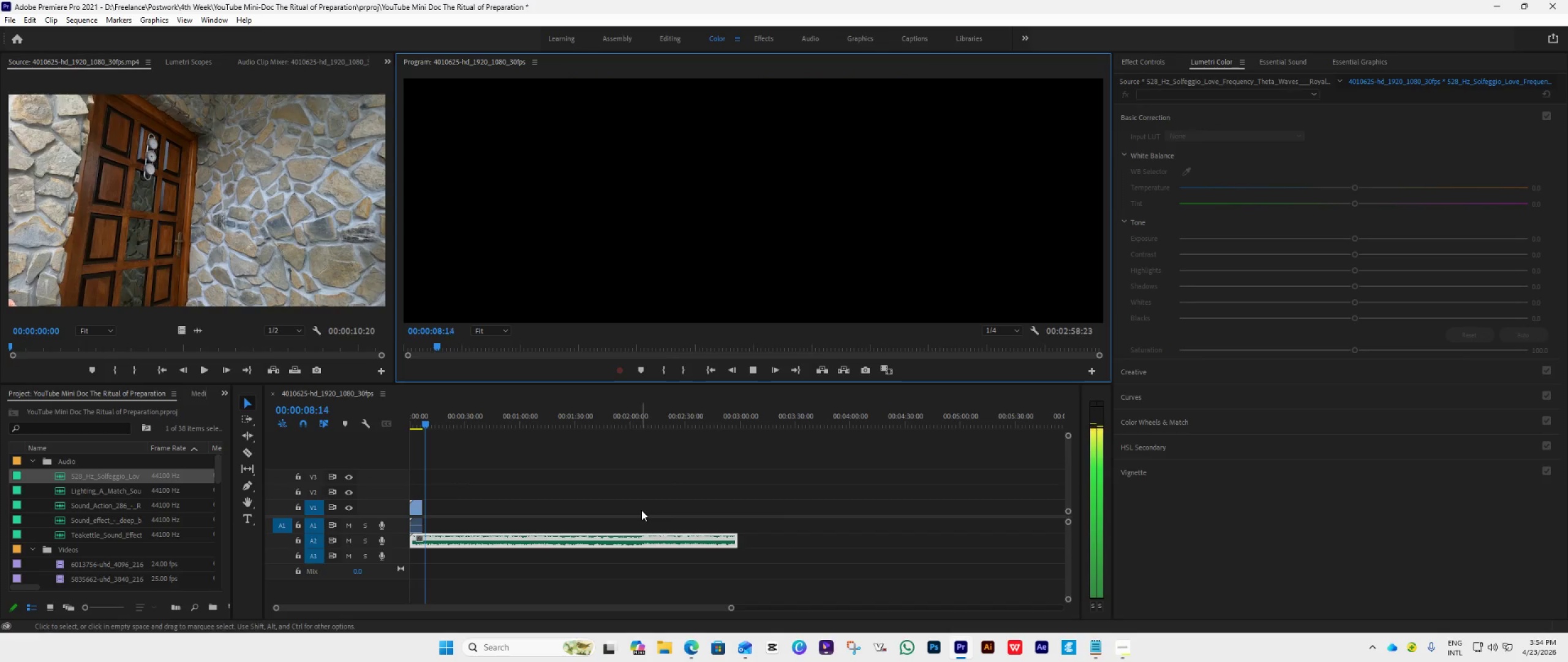 
key(Space)
 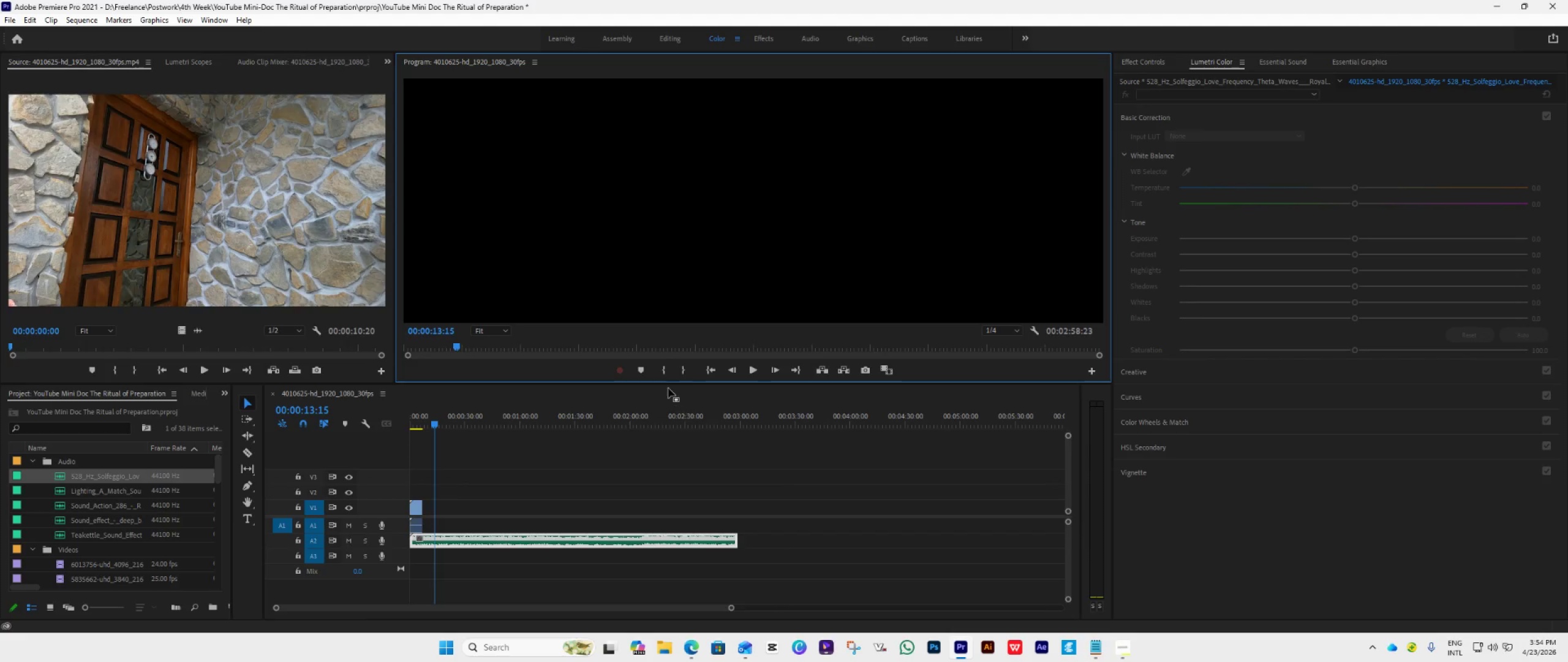 
left_click([708, 366])
 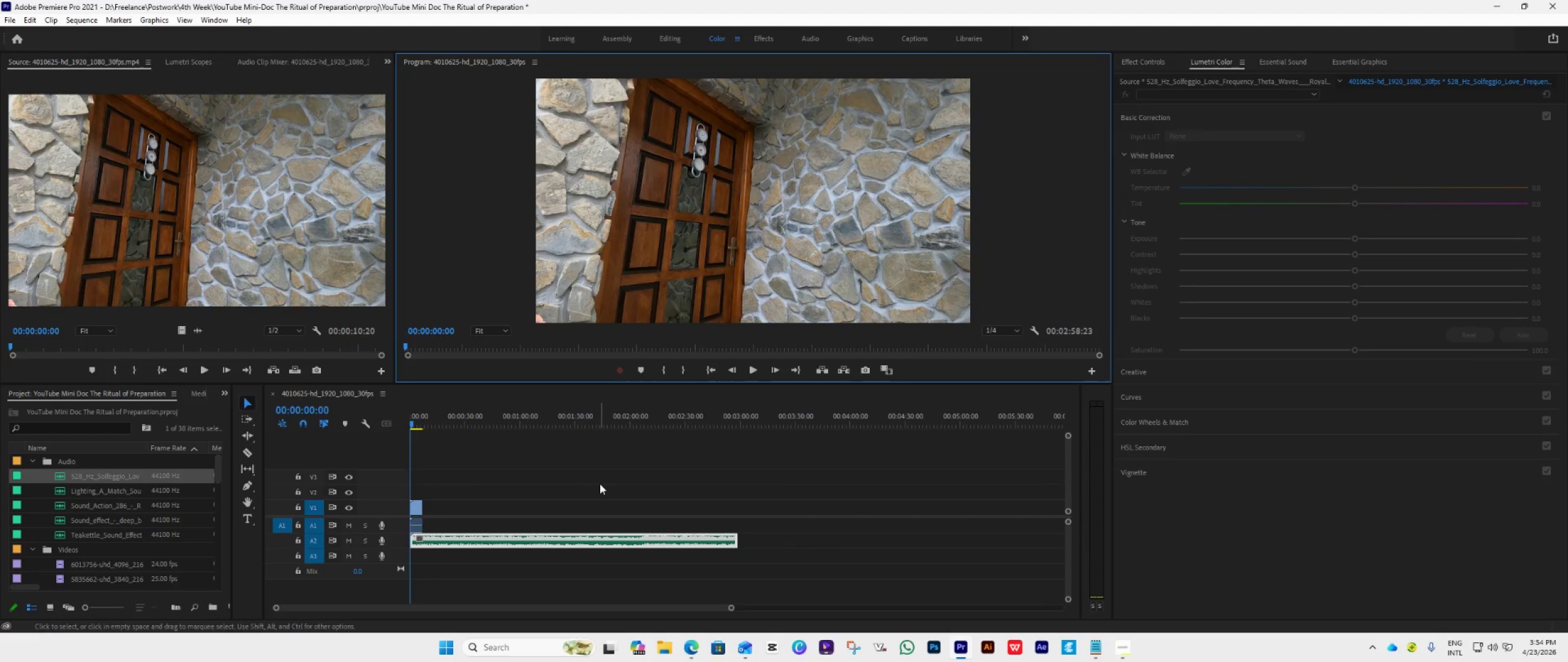 
key(Space)
 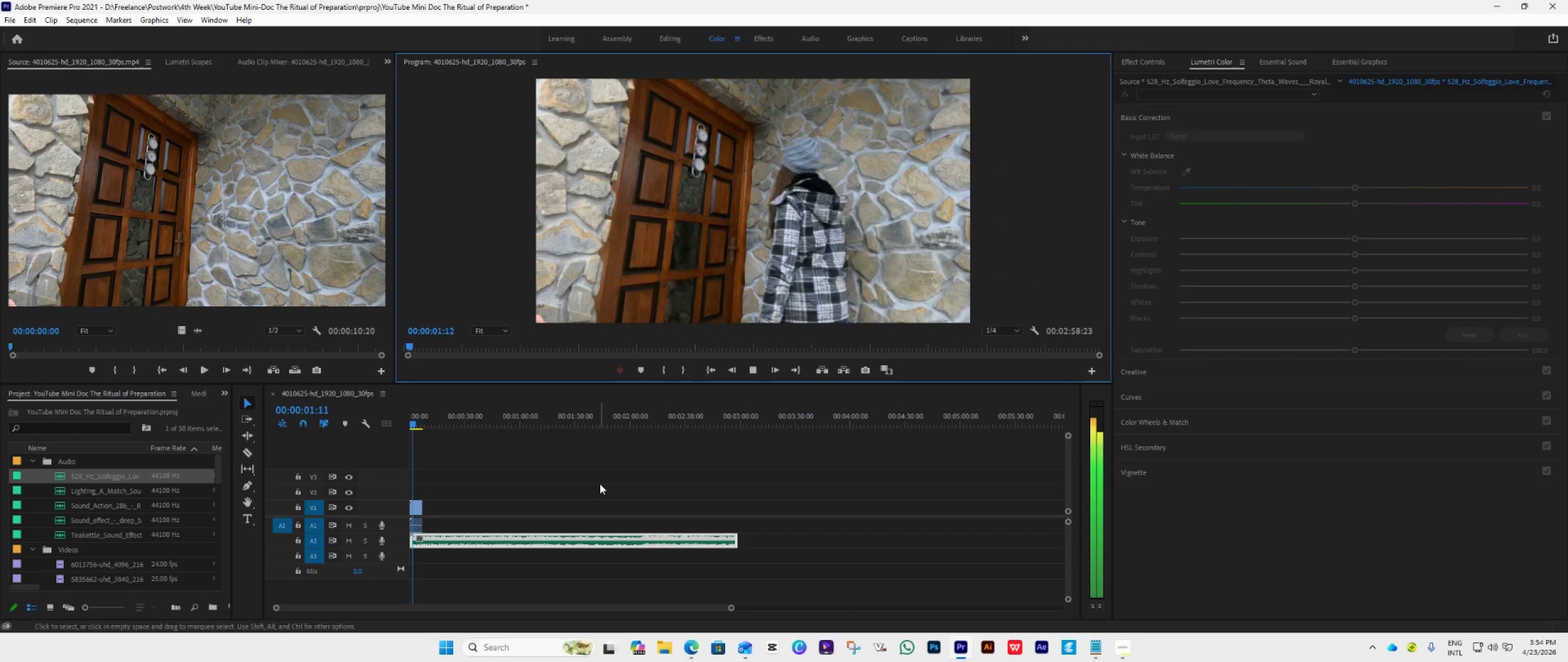 
key(Space)
 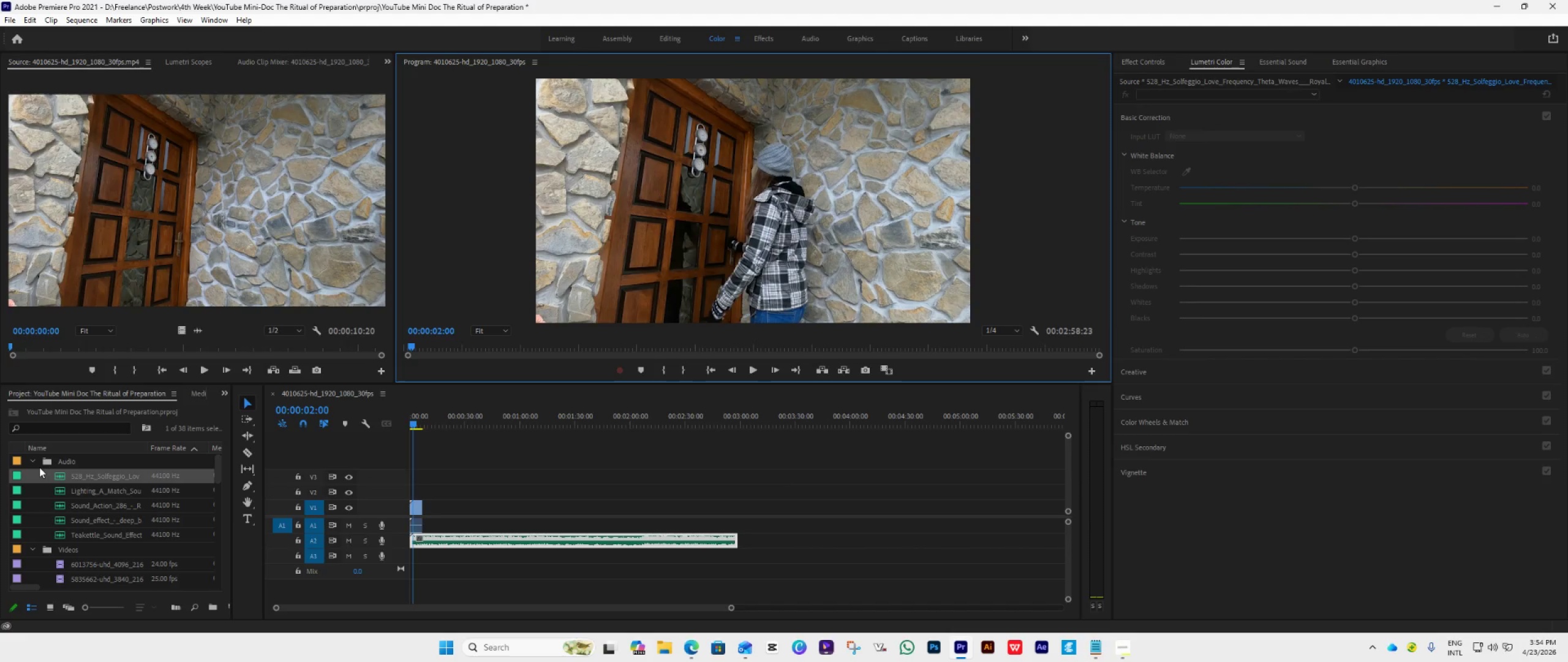 
left_click([34, 460])
 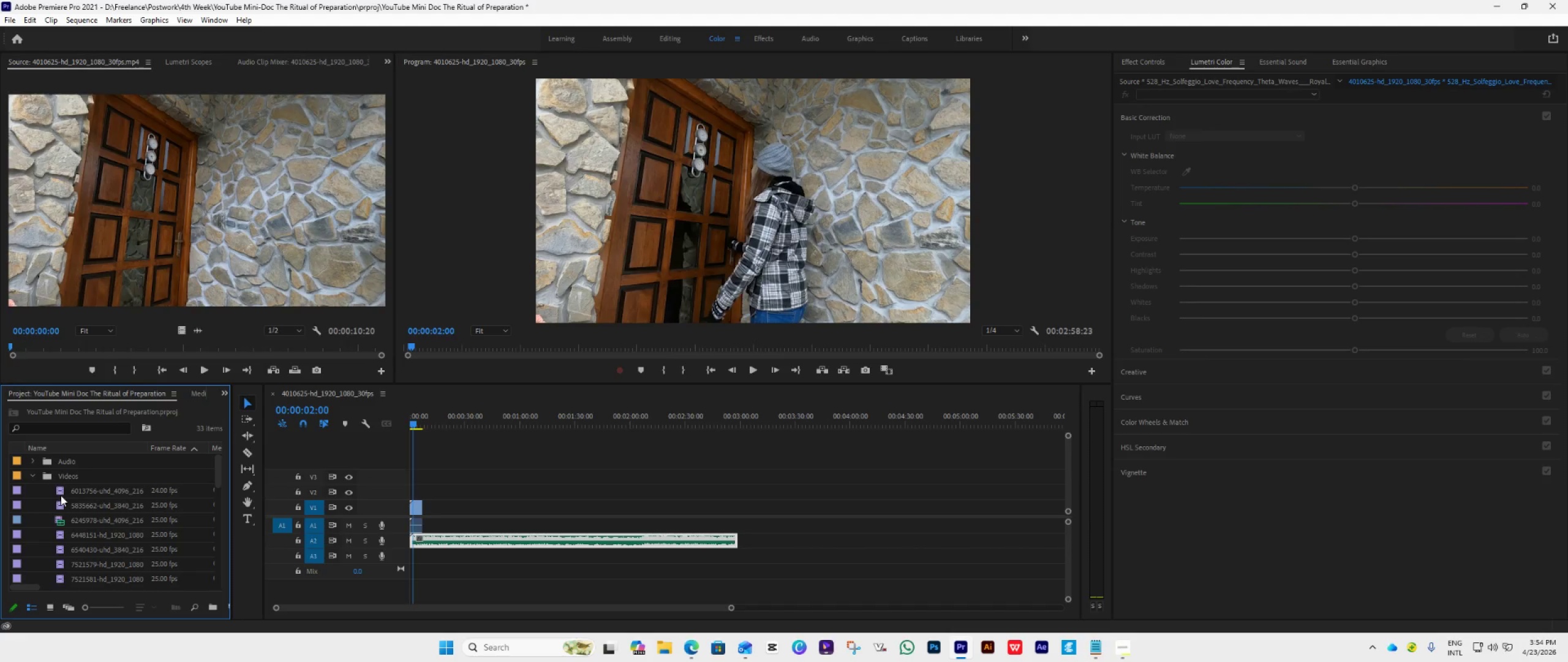 
double_click([61, 495])
 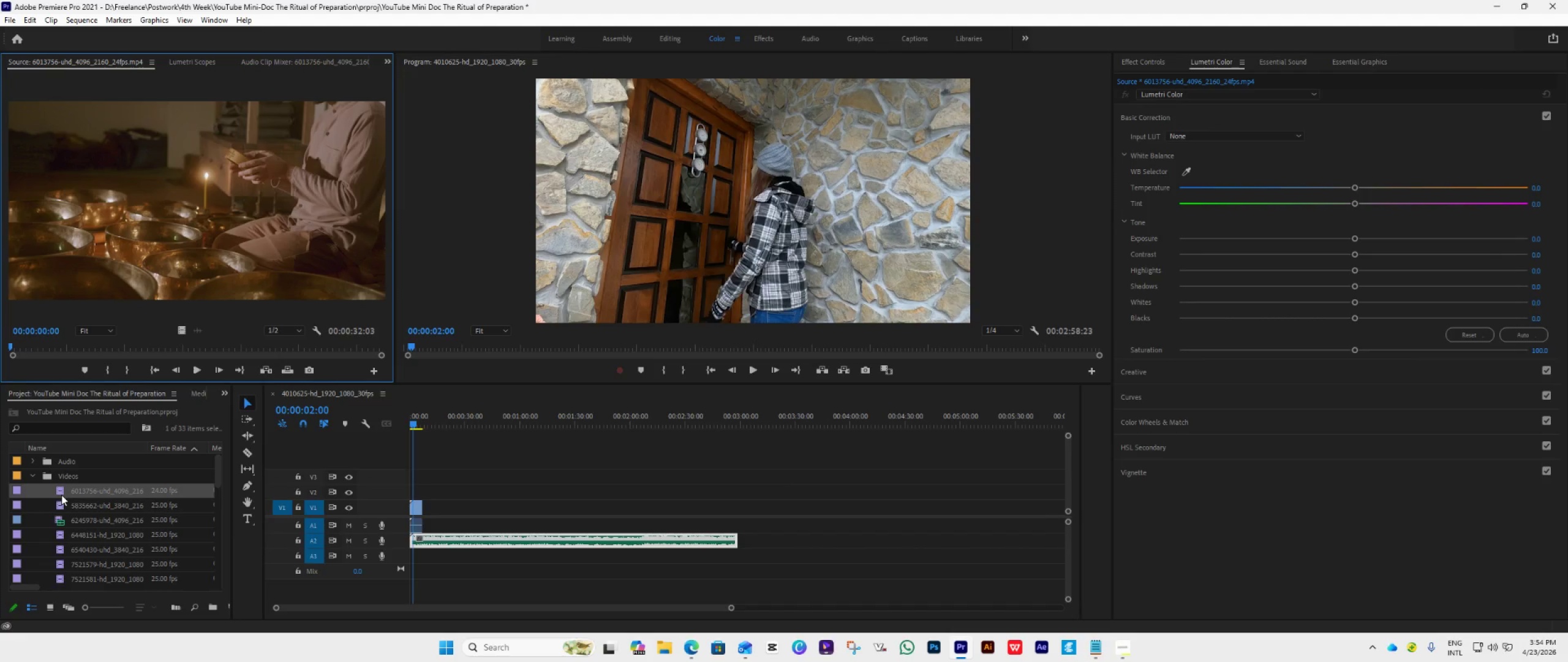 
mouse_move([78, 490])
 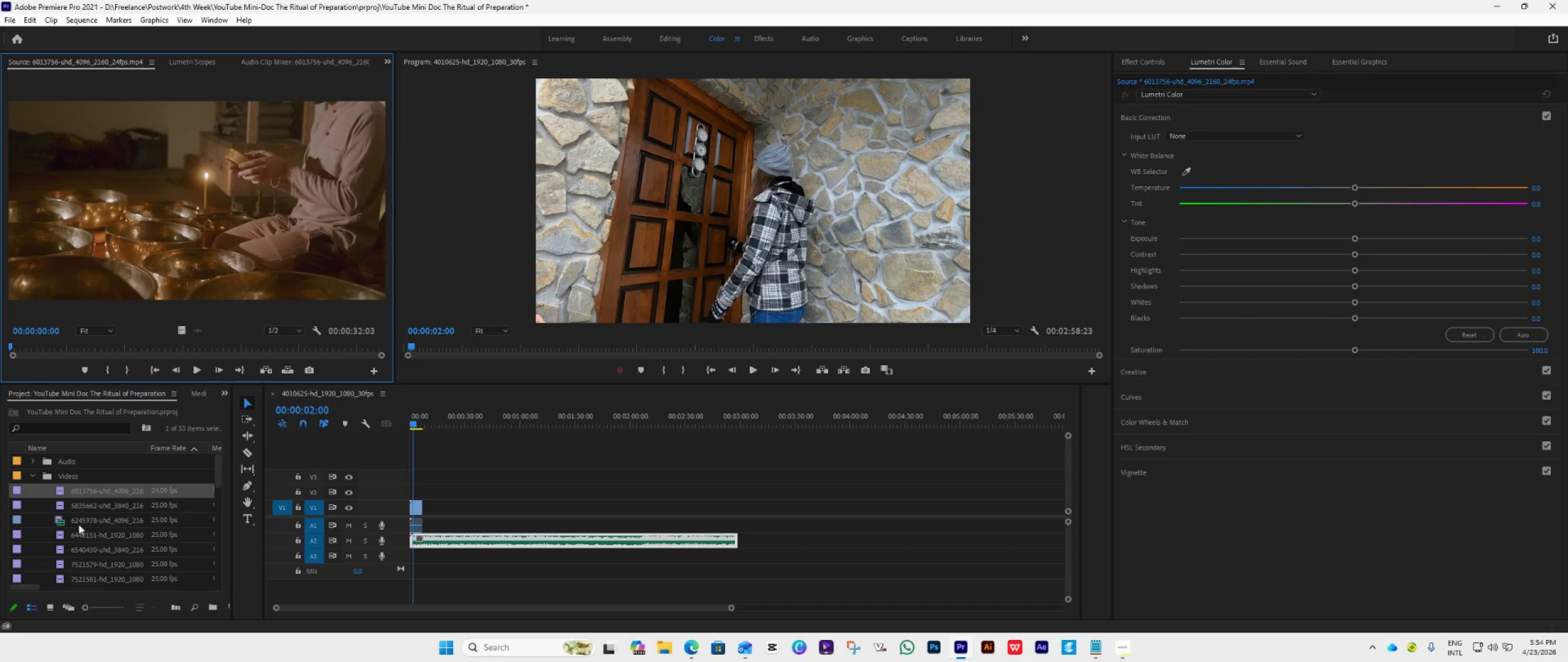 
mouse_move([84, 519])
 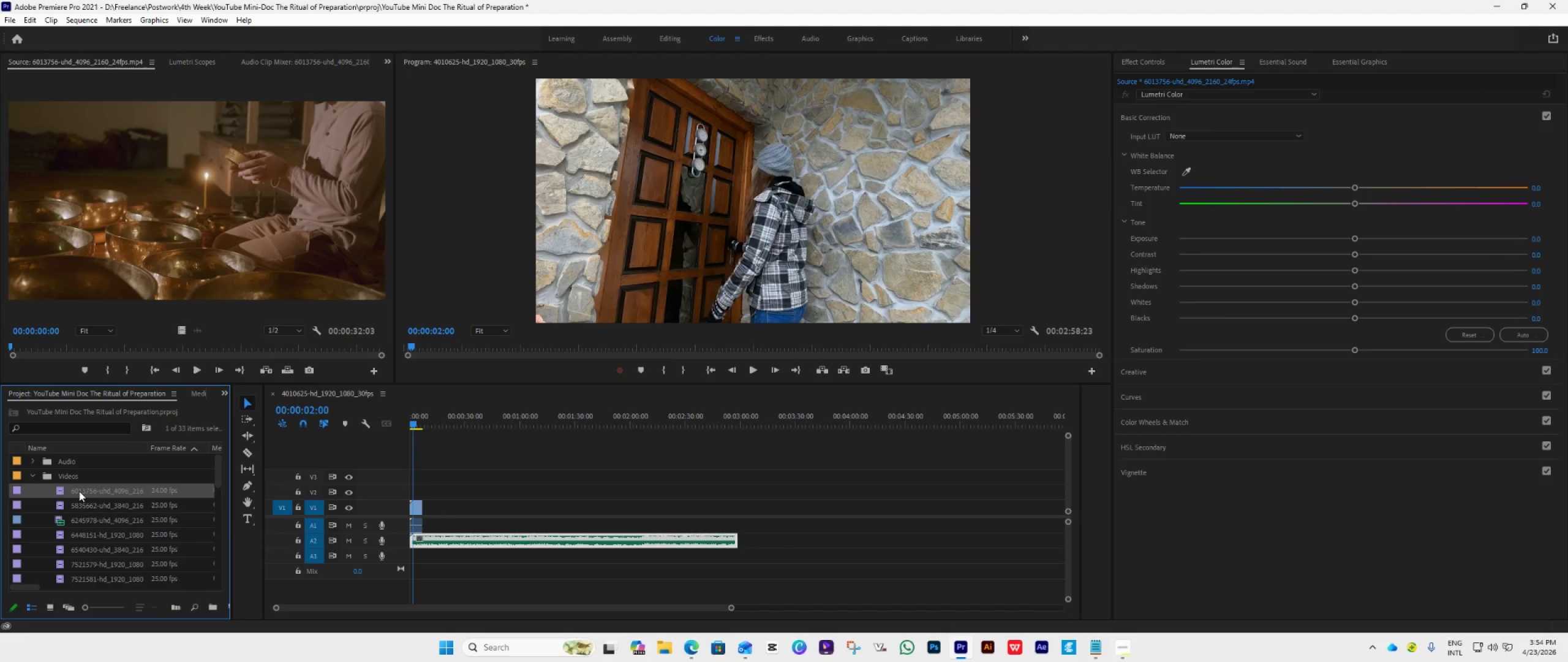 
left_click_drag(start_coordinate=[79, 491], to_coordinate=[427, 506])
 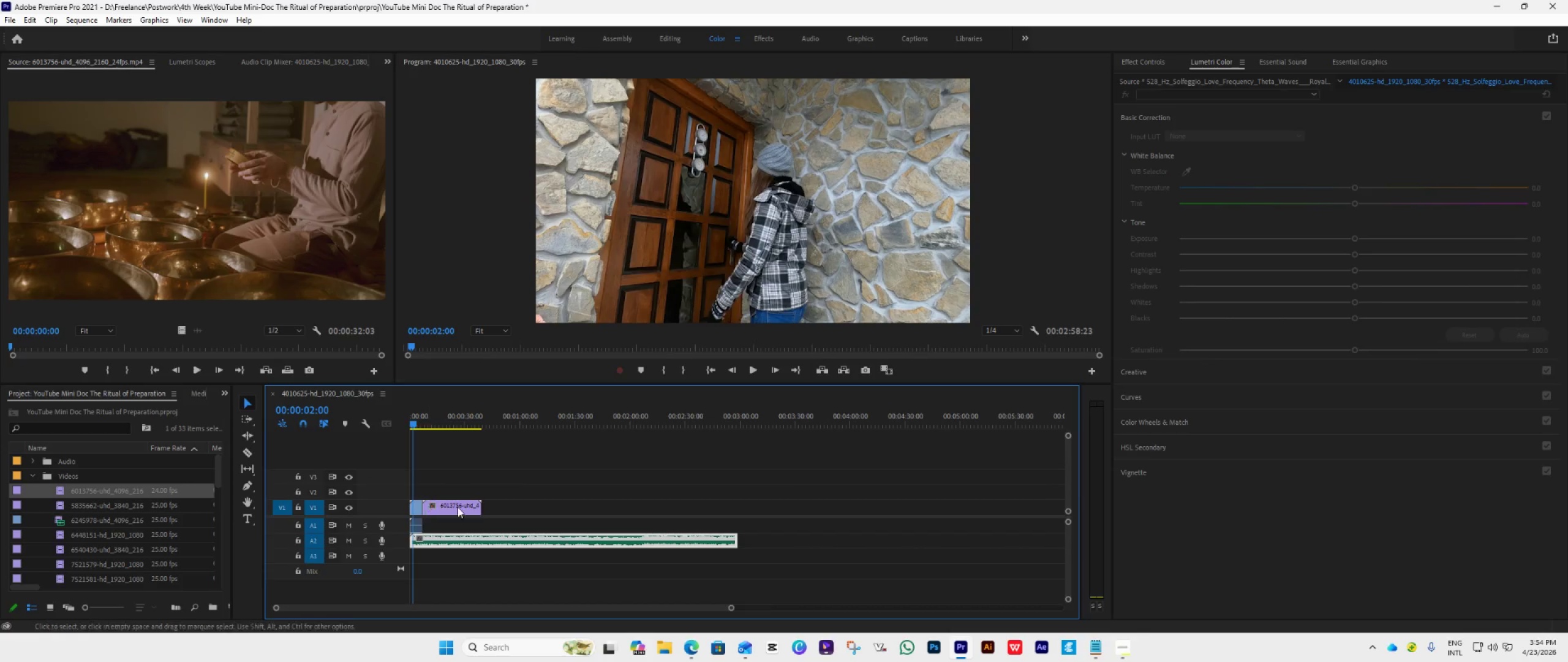 
key(Space)
 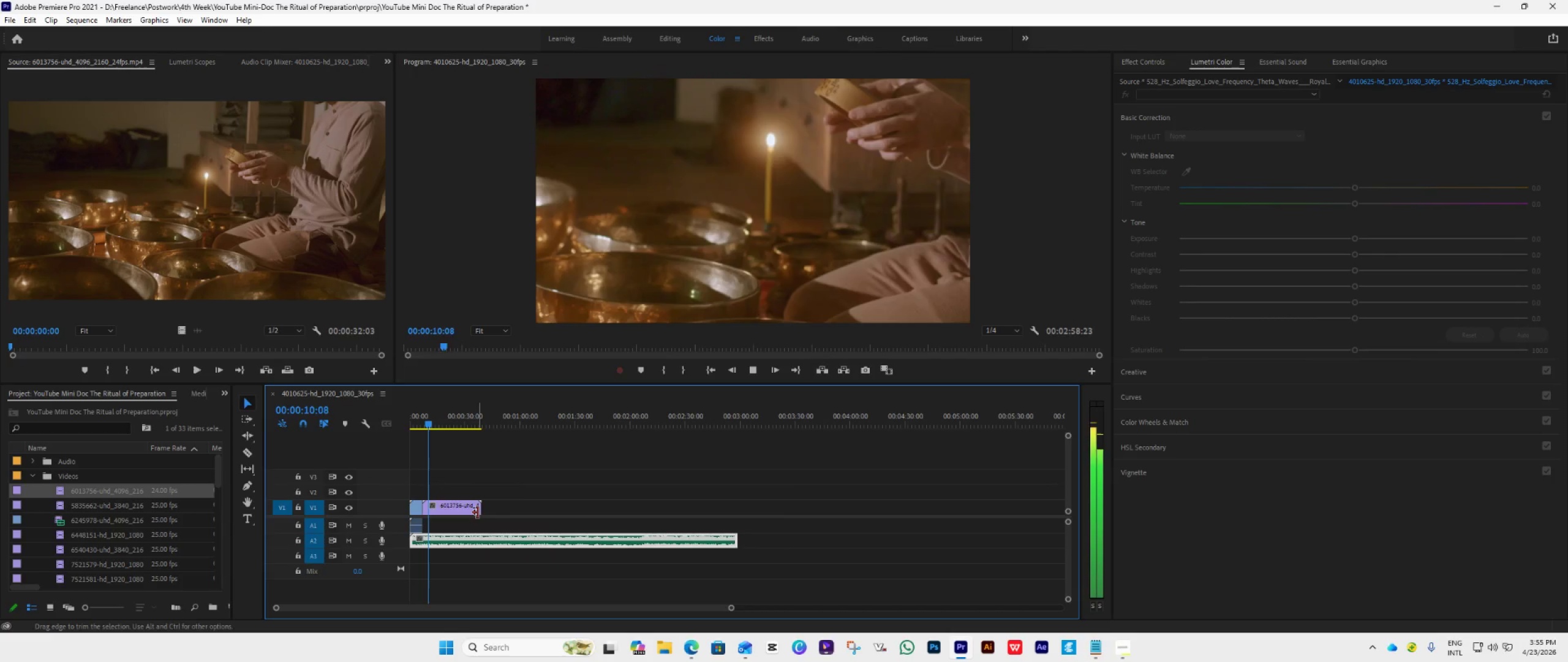 
wait(13.36)
 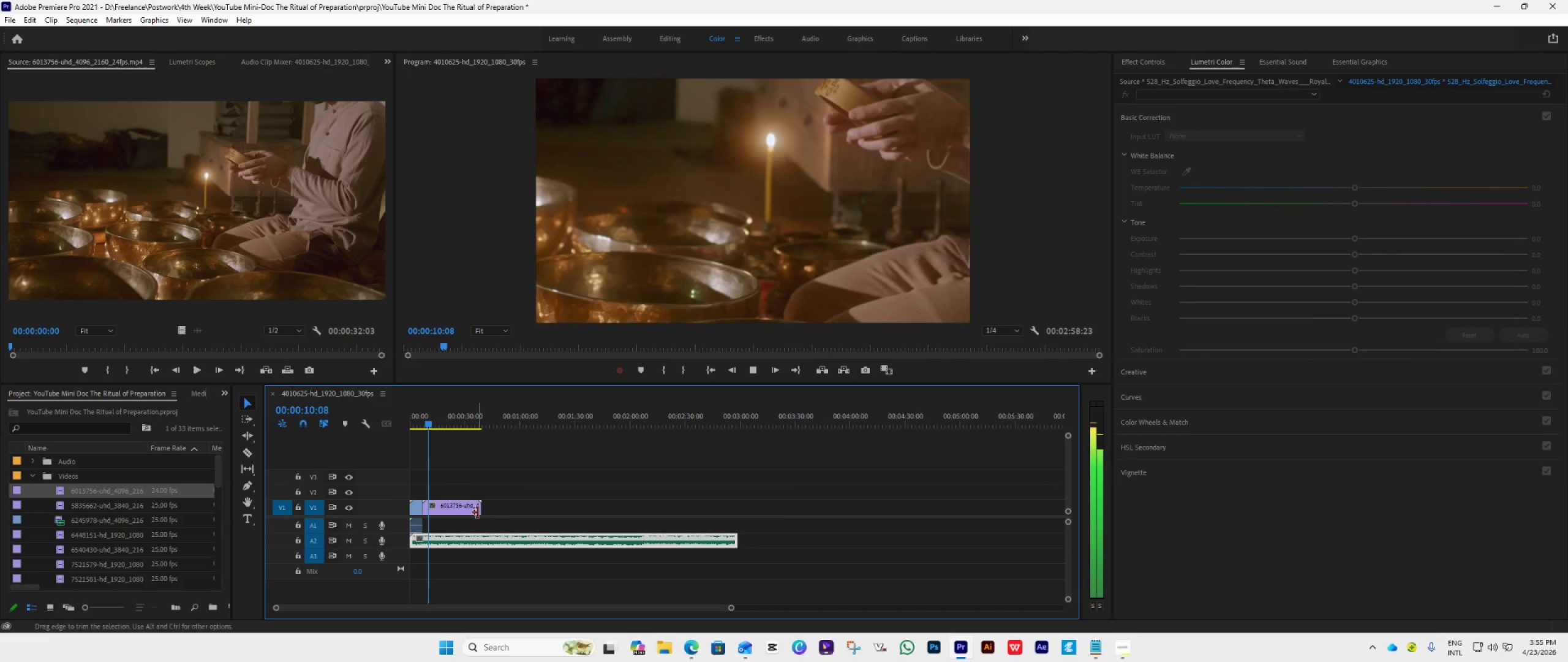 
key(Space)
 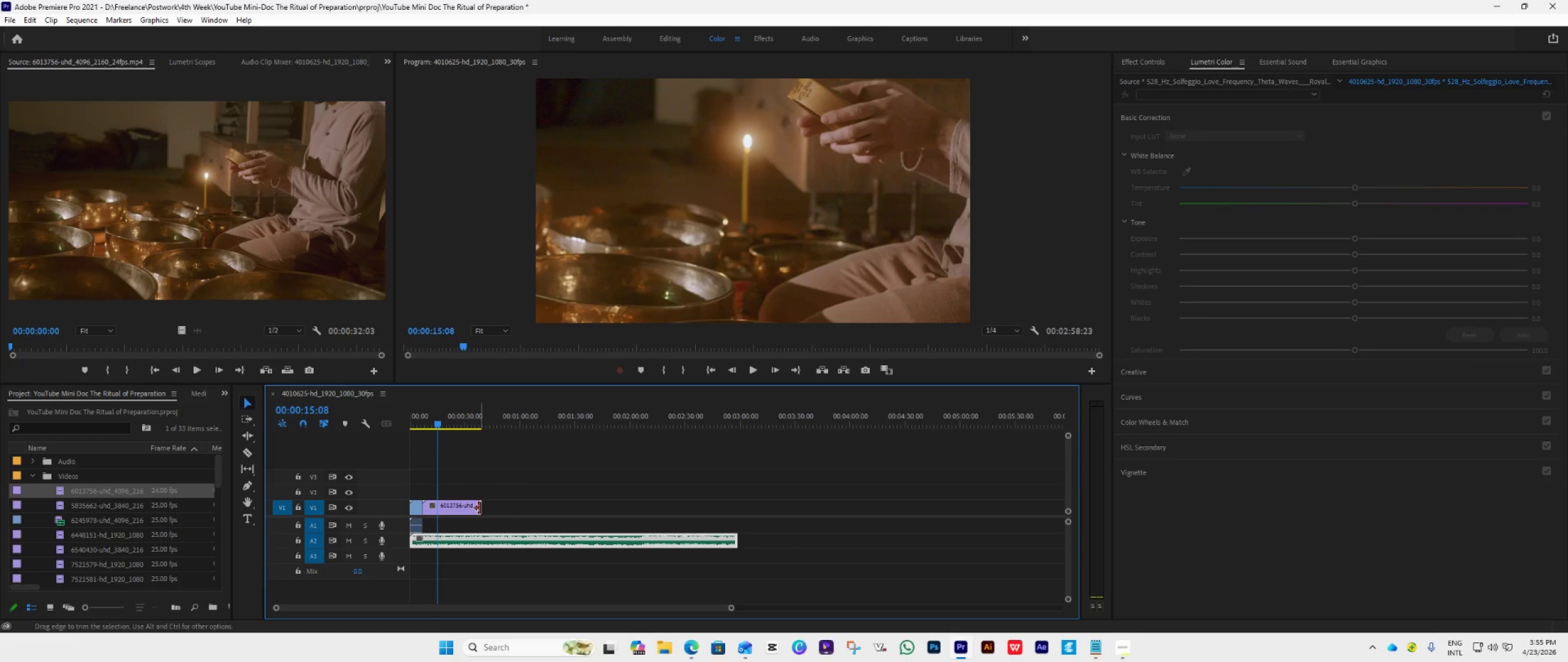 
left_click_drag(start_coordinate=[480, 508], to_coordinate=[435, 540])
 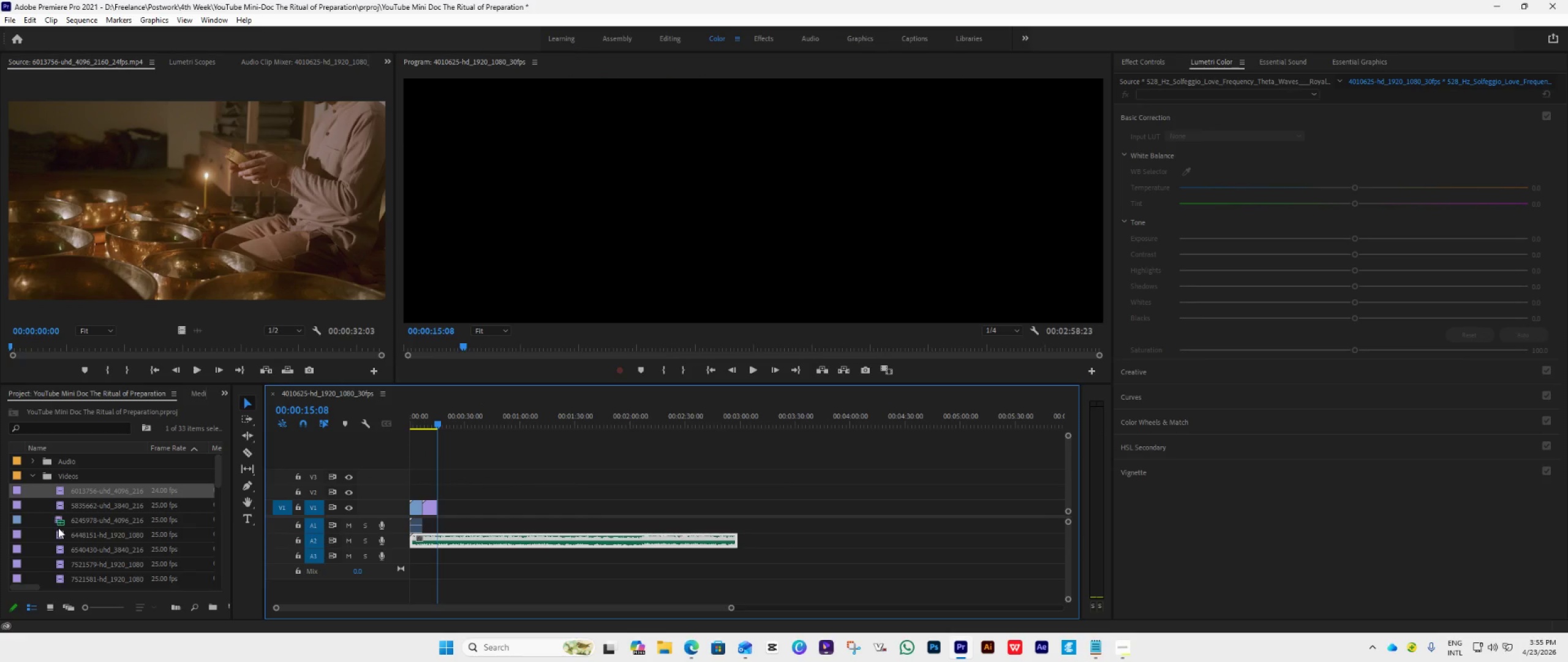 
double_click([65, 503])
 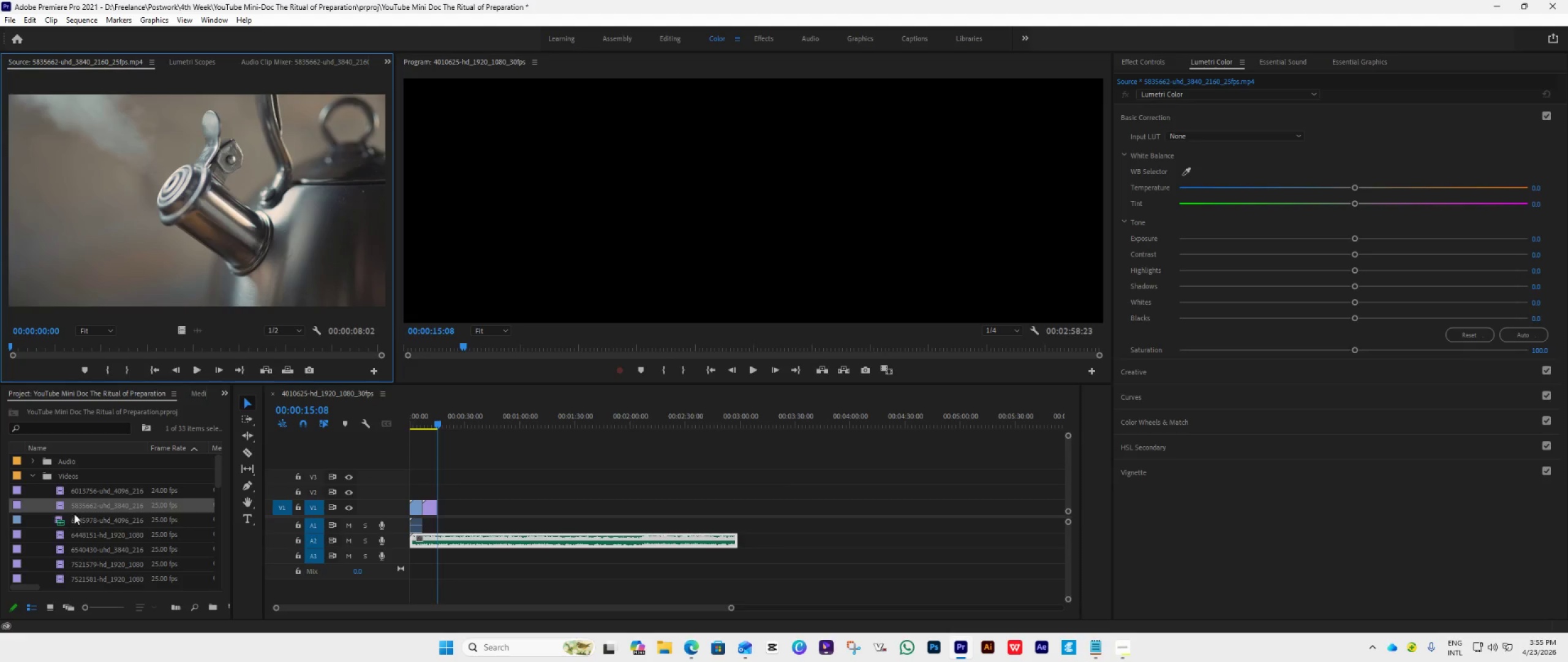 
left_click_drag(start_coordinate=[78, 509], to_coordinate=[440, 512])
 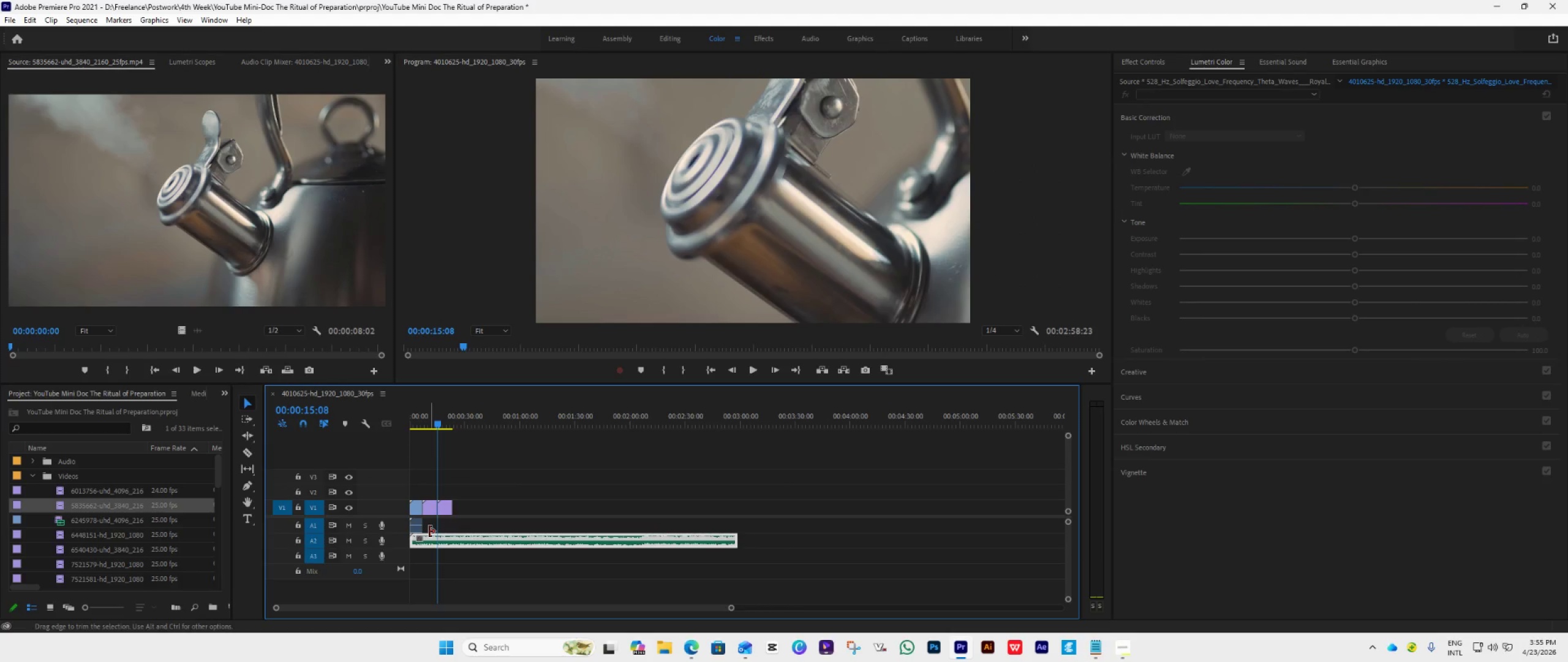 
key(Space)
 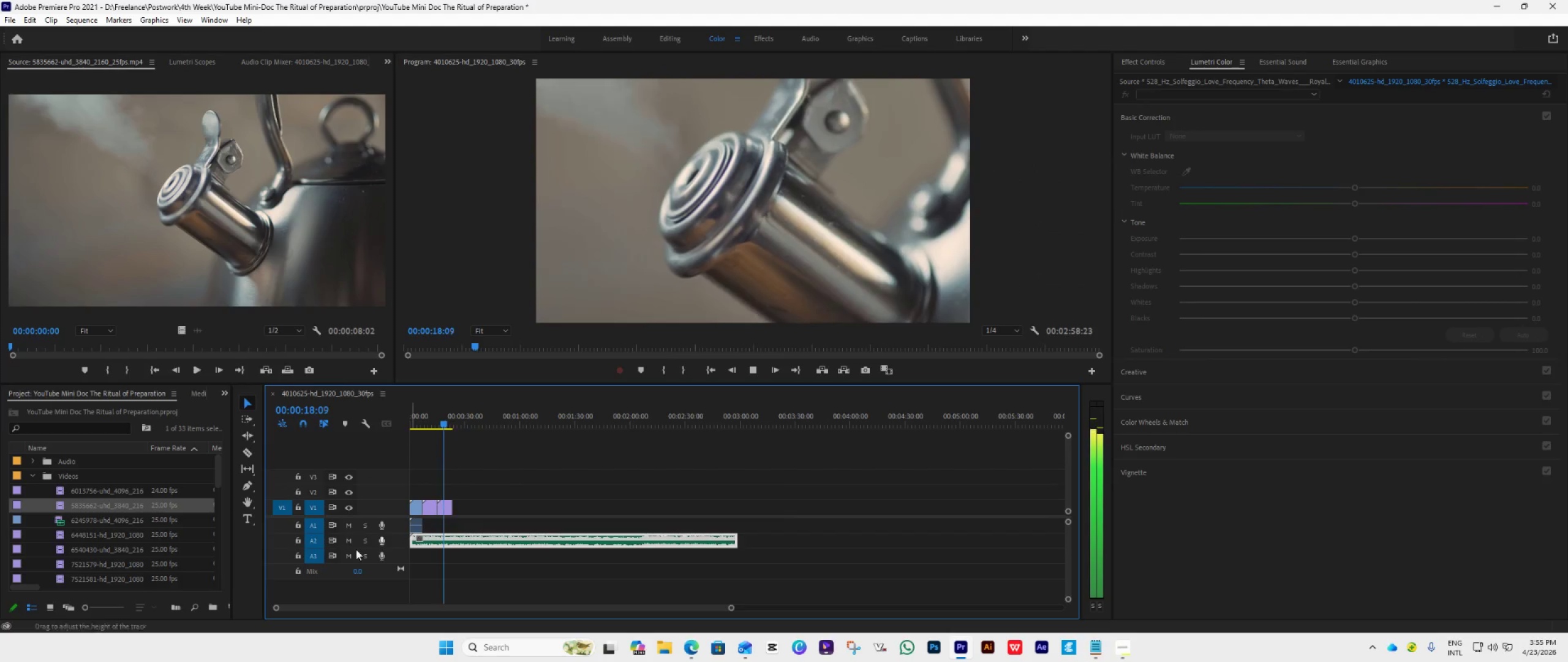 
double_click([63, 523])
 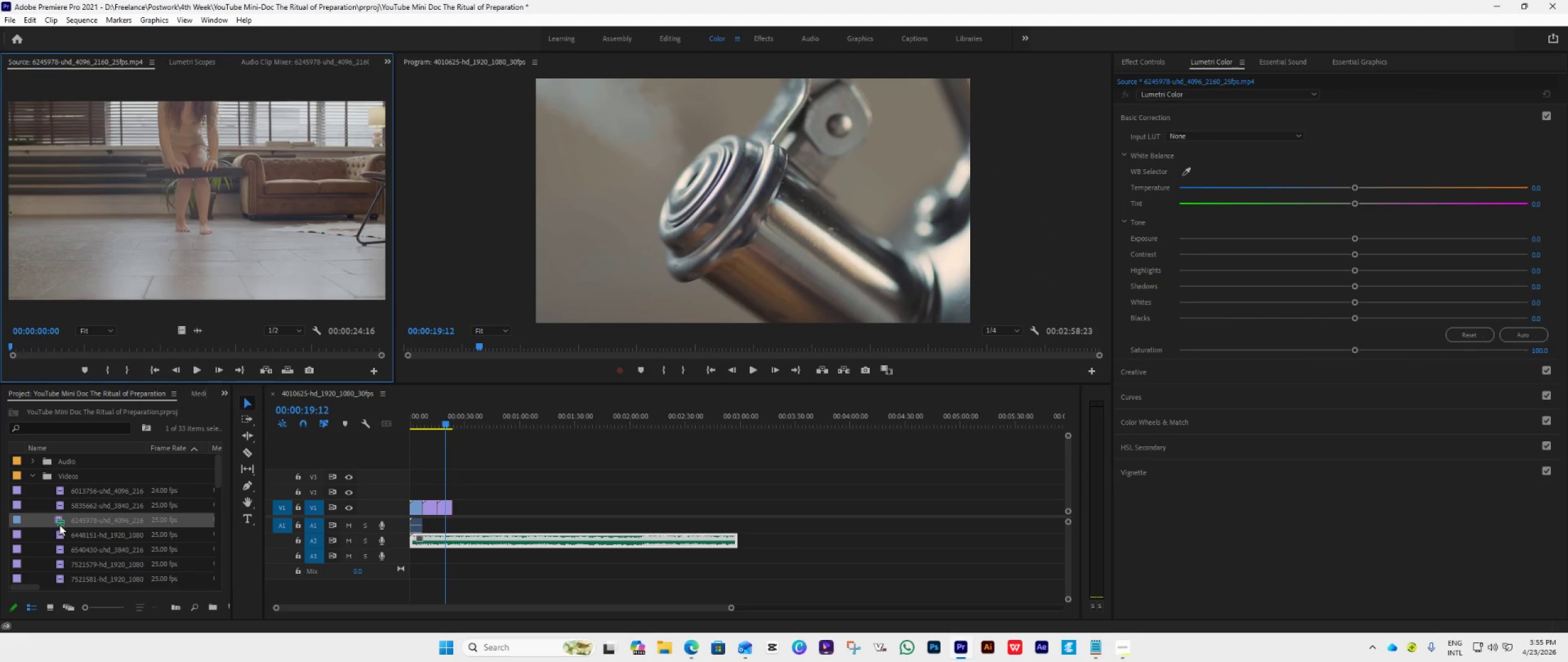 
double_click([59, 532])
 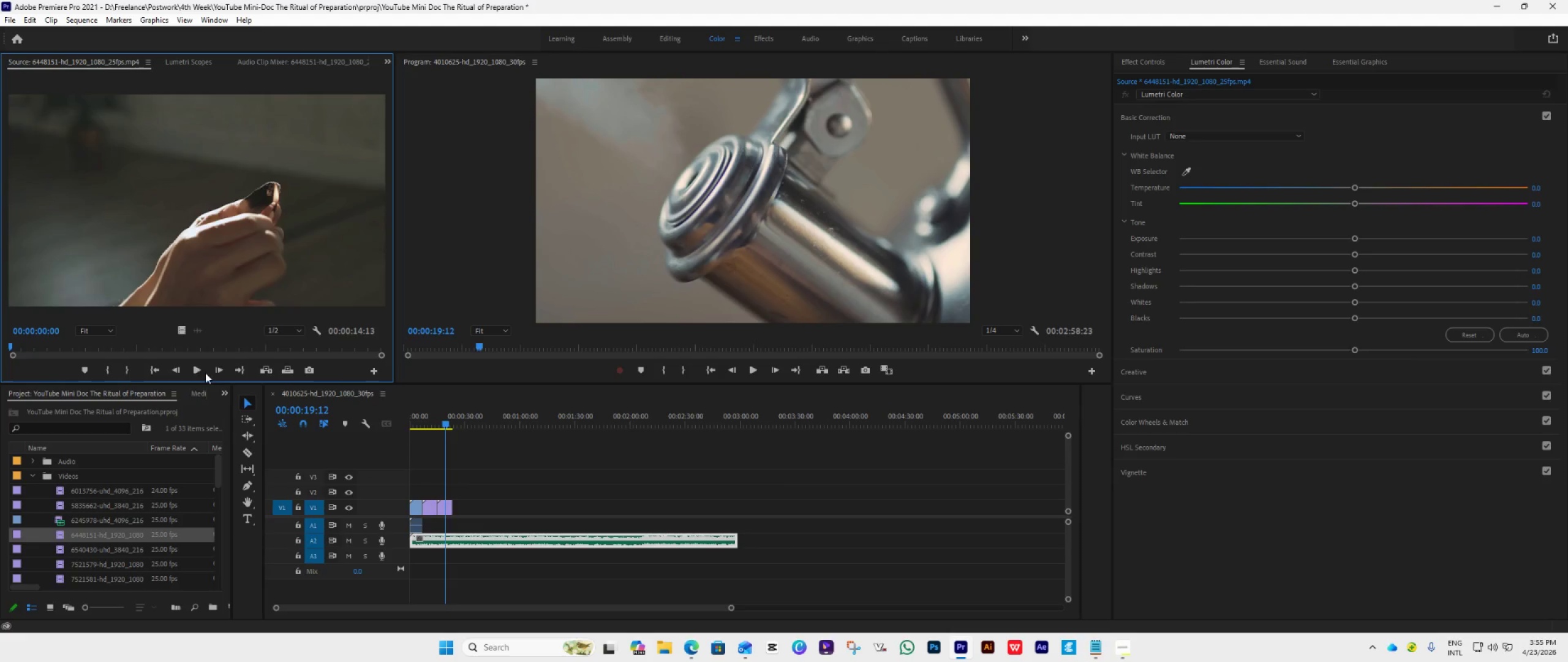 
left_click([198, 370])
 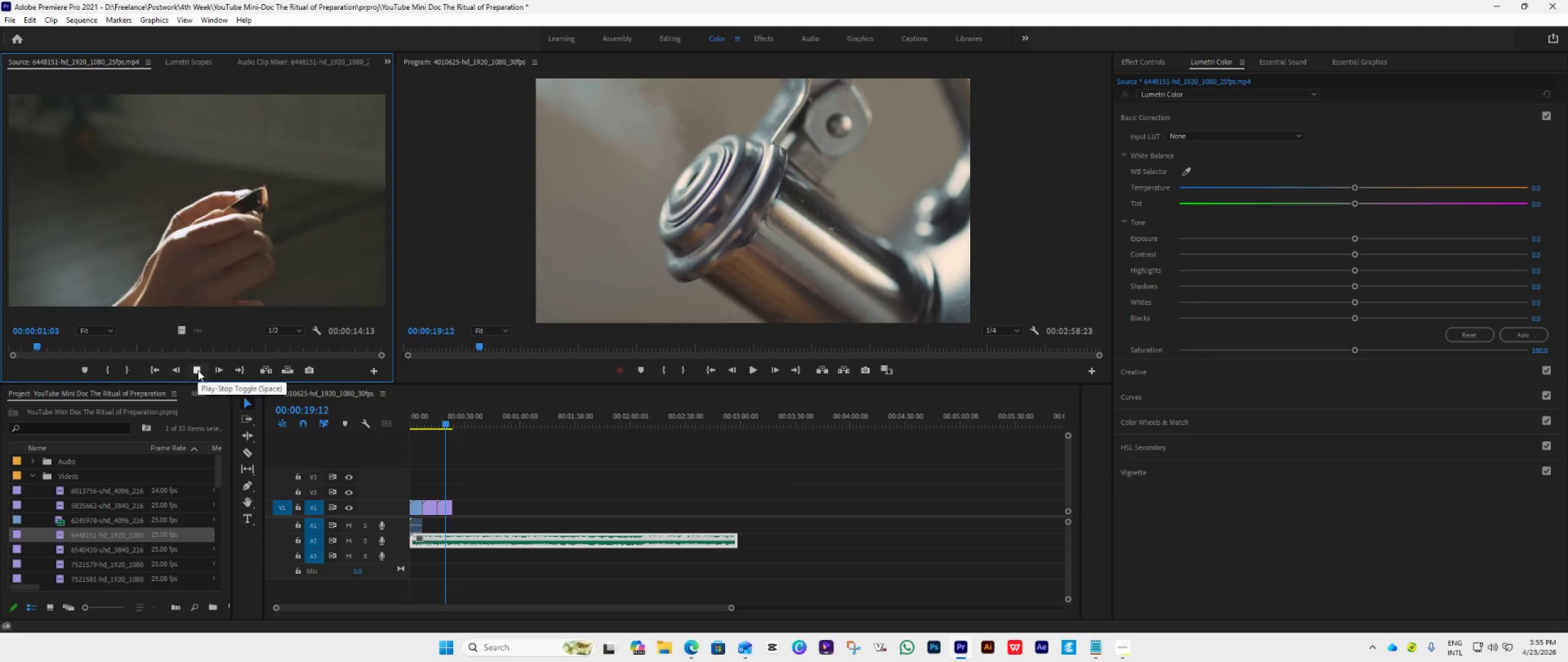 
left_click([198, 370])
 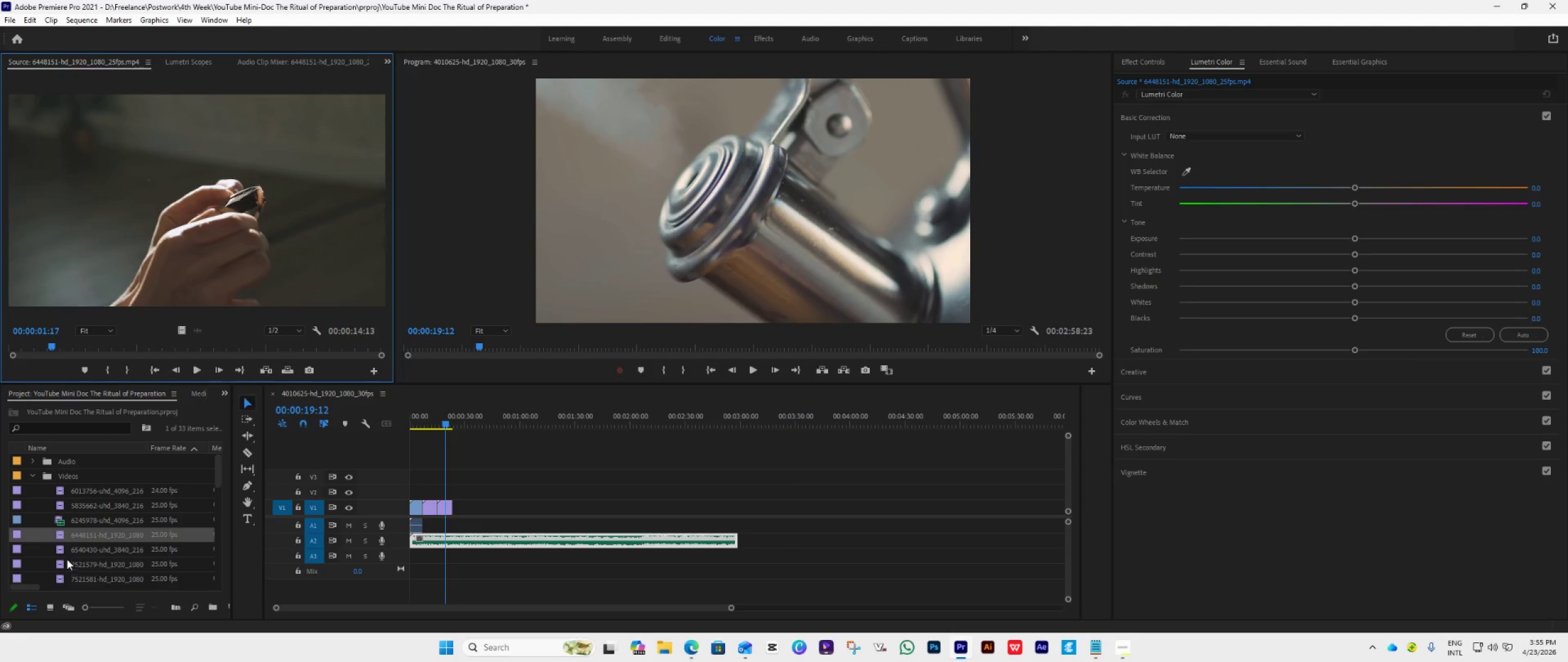 
double_click([64, 548])
 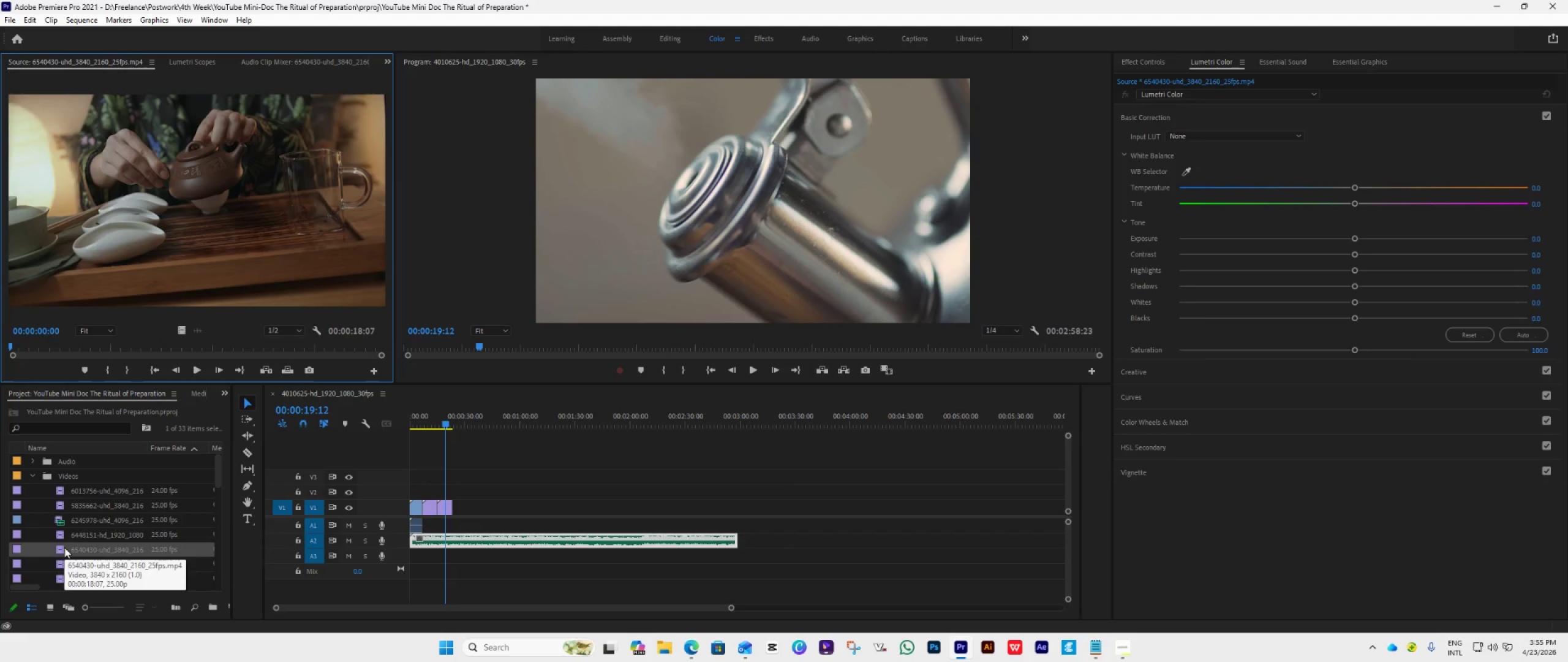 
scroll: coordinate [64, 547], scroll_direction: down, amount: 2.0
 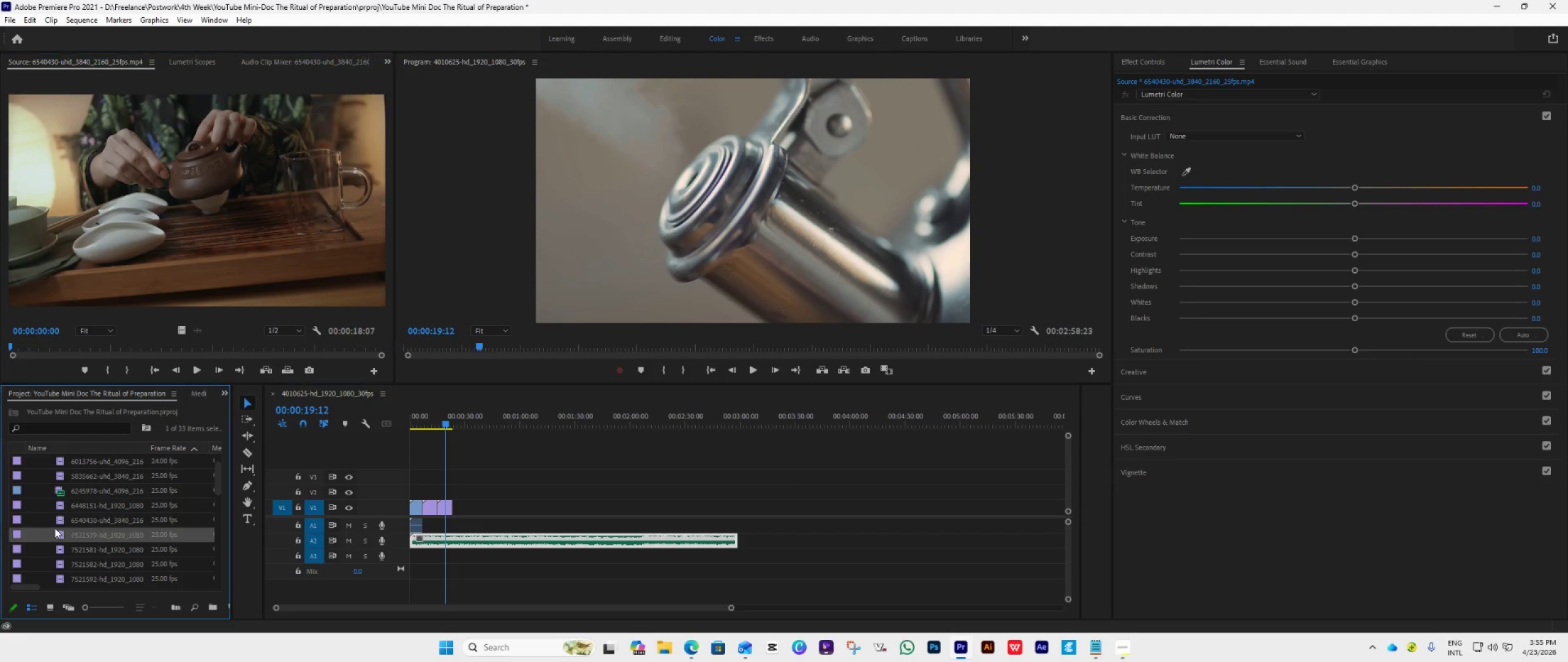 
double_click([55, 528])
 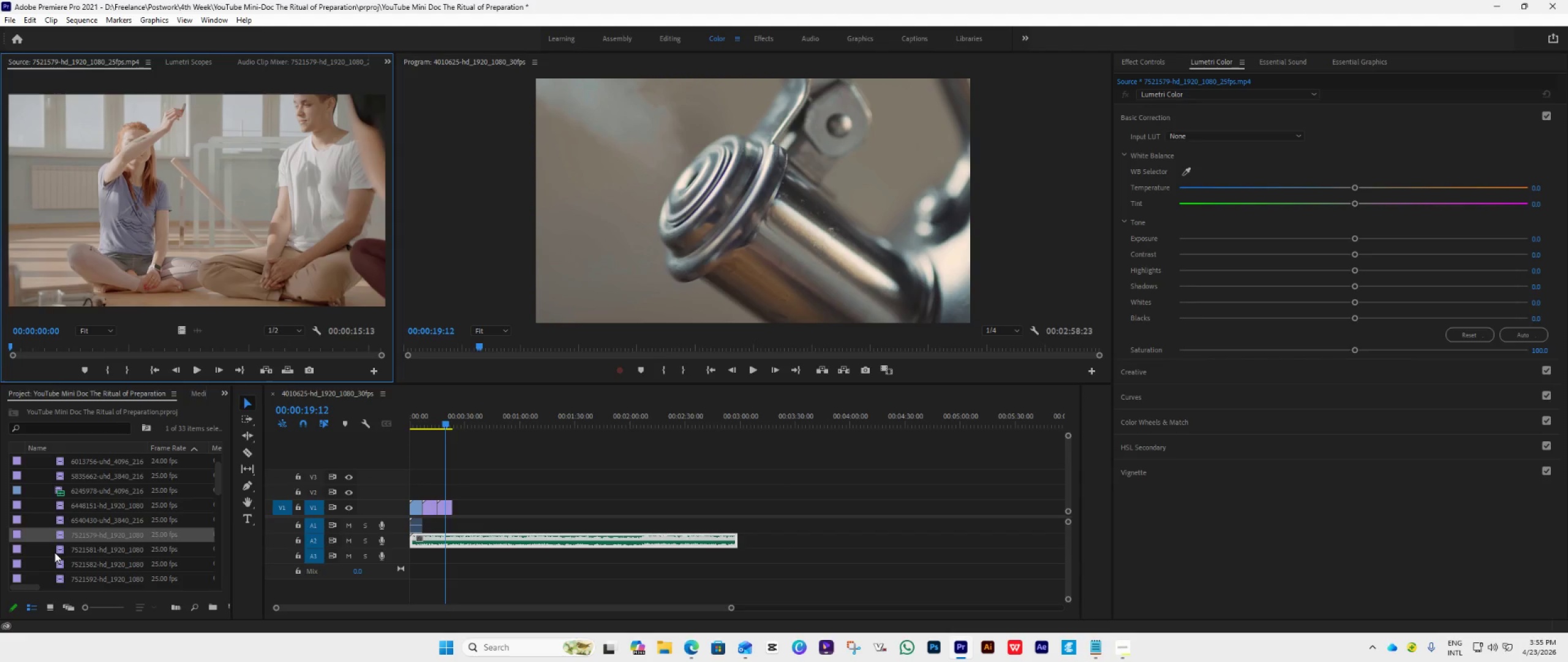 
double_click([55, 553])
 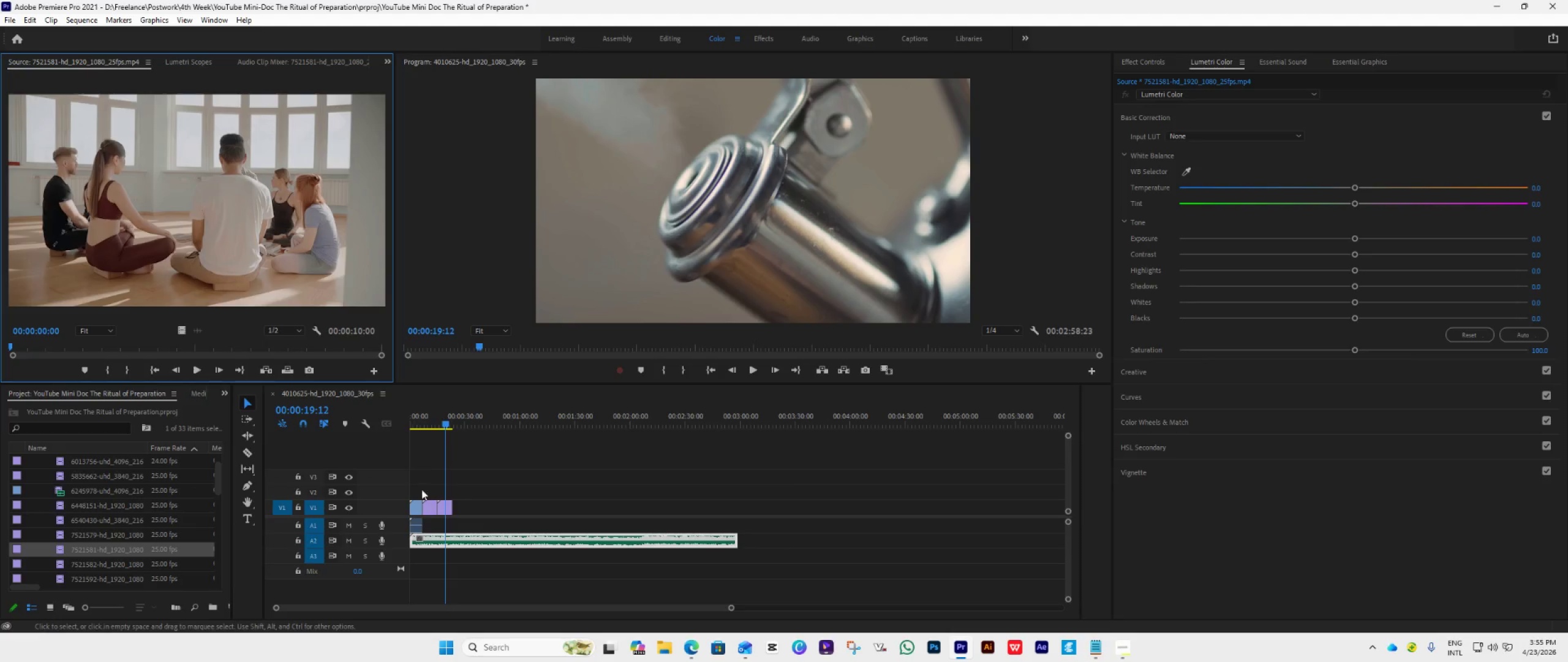 
left_click_drag(start_coordinate=[430, 501], to_coordinate=[706, 524])
 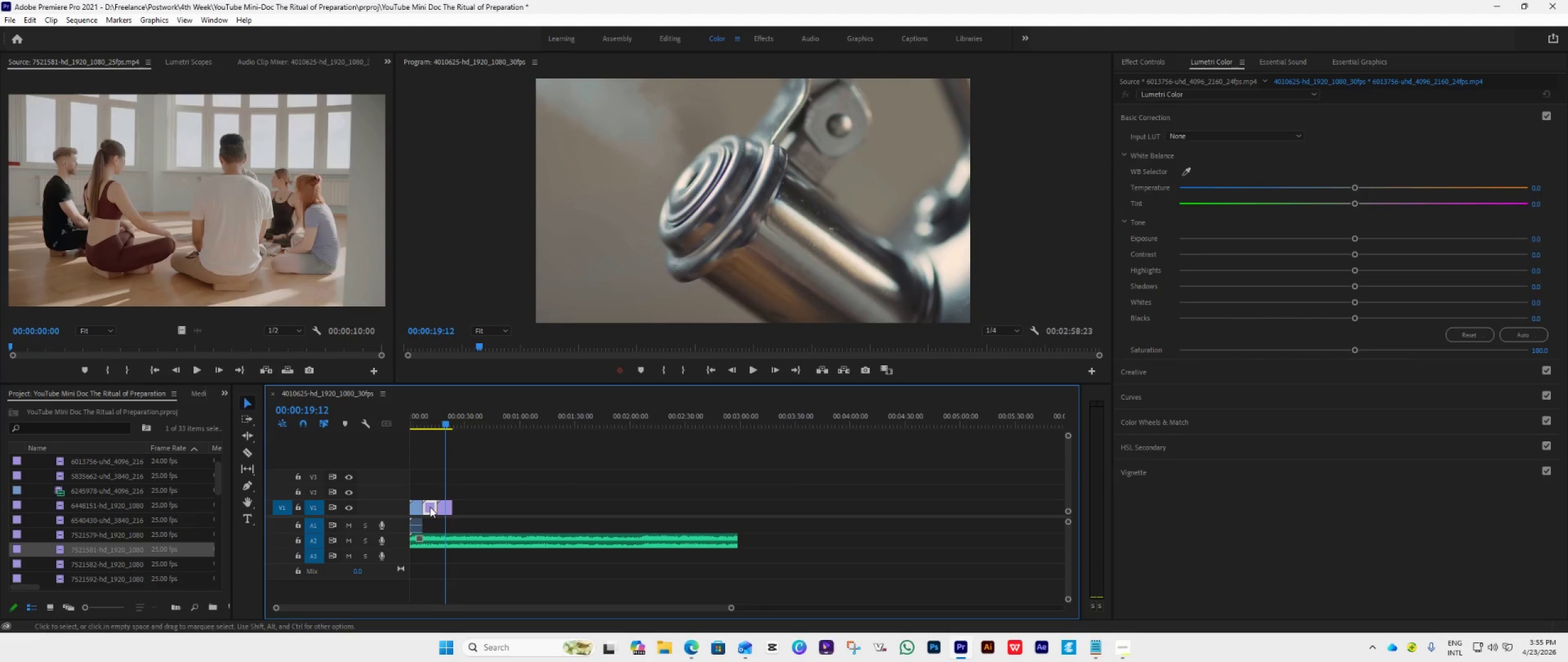 
left_click_drag(start_coordinate=[429, 508], to_coordinate=[668, 504])
 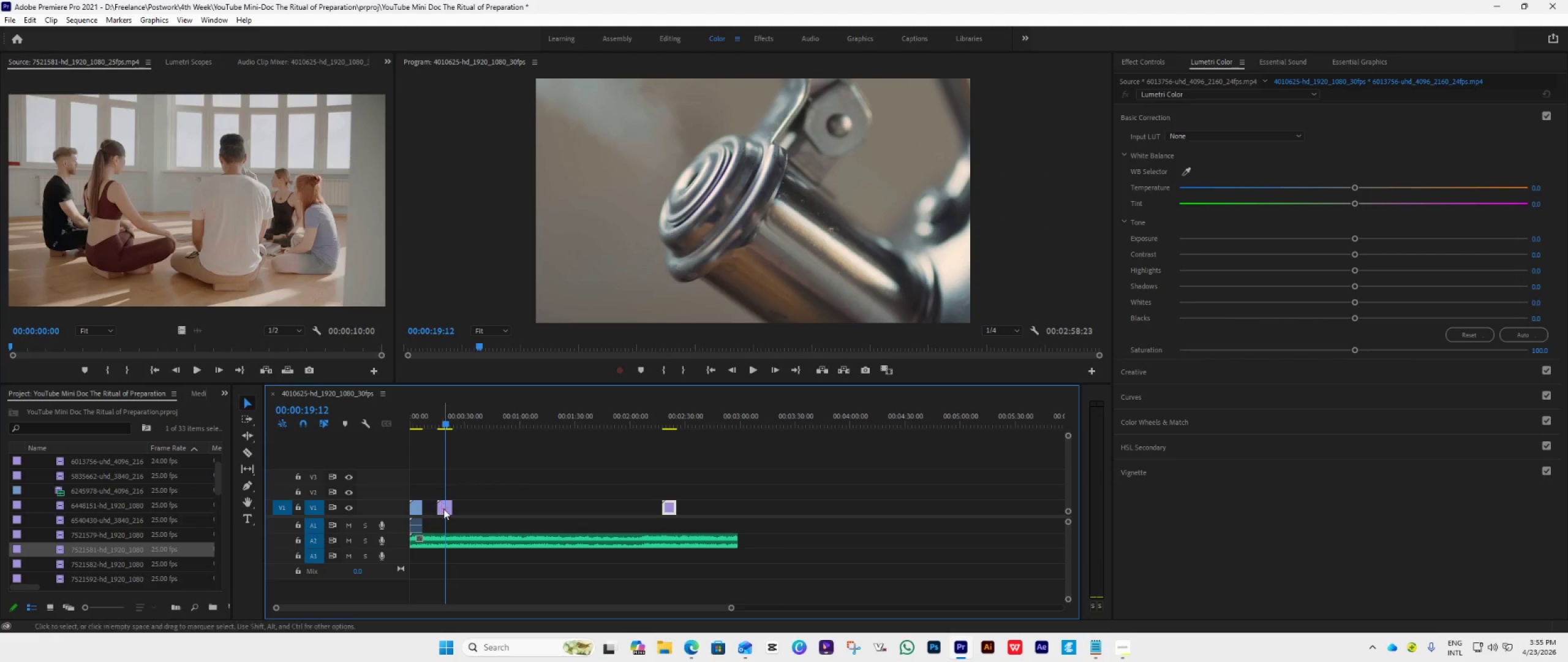 
left_click_drag(start_coordinate=[447, 511], to_coordinate=[428, 515])
 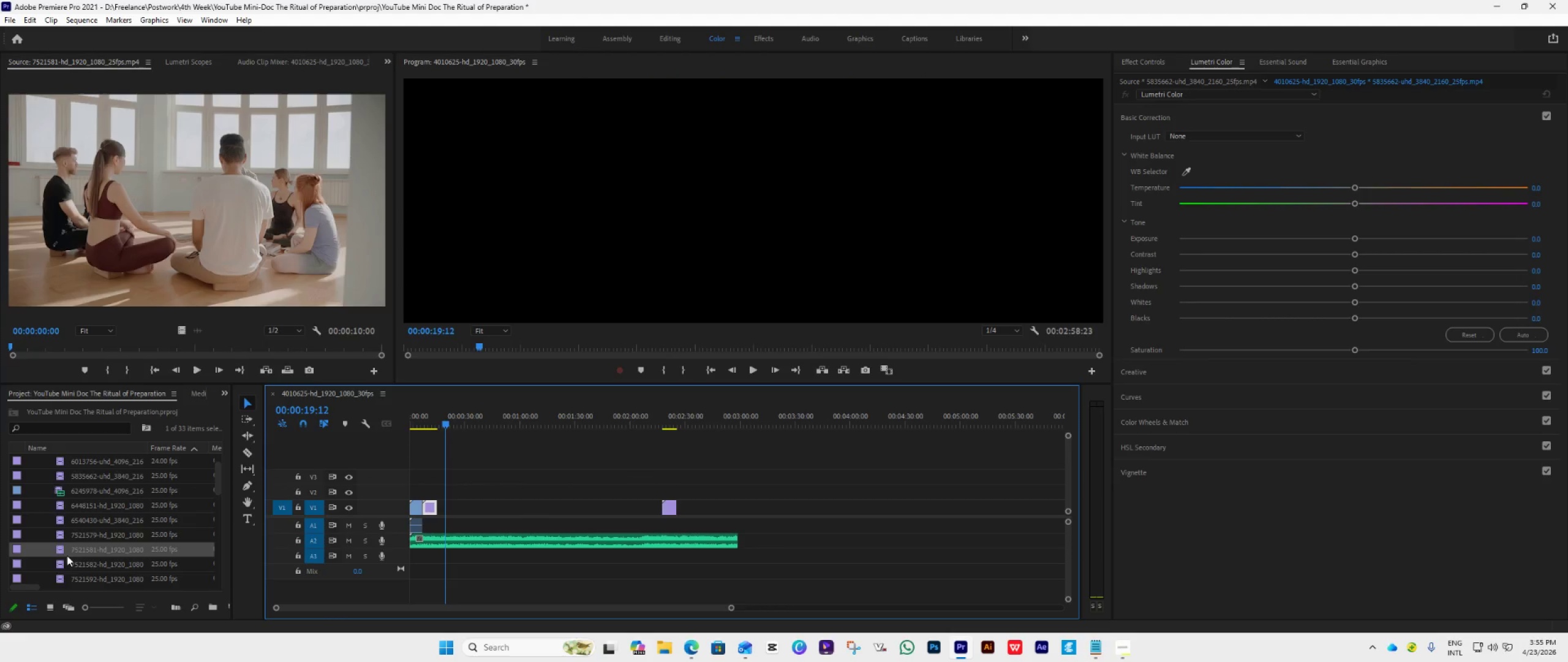 
double_click([60, 558])
 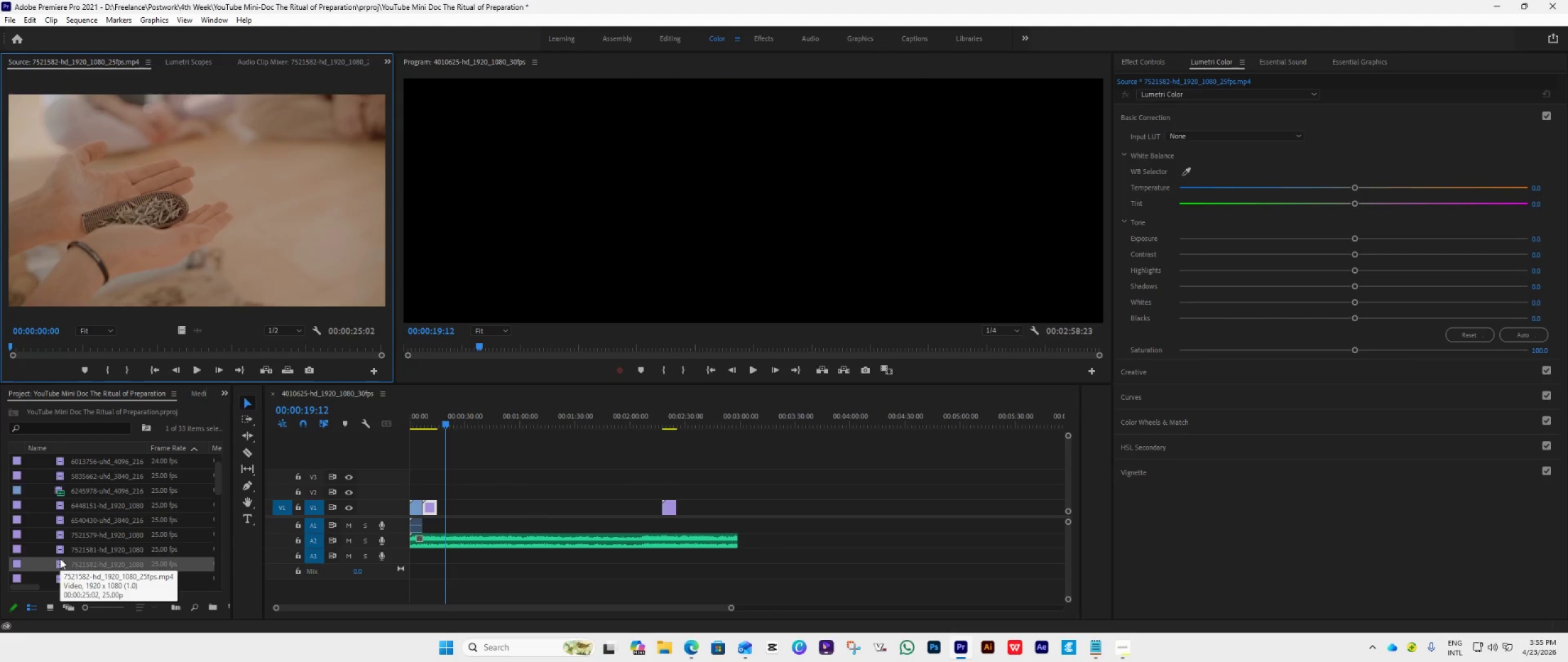 
scroll: coordinate [60, 558], scroll_direction: down, amount: 3.0
 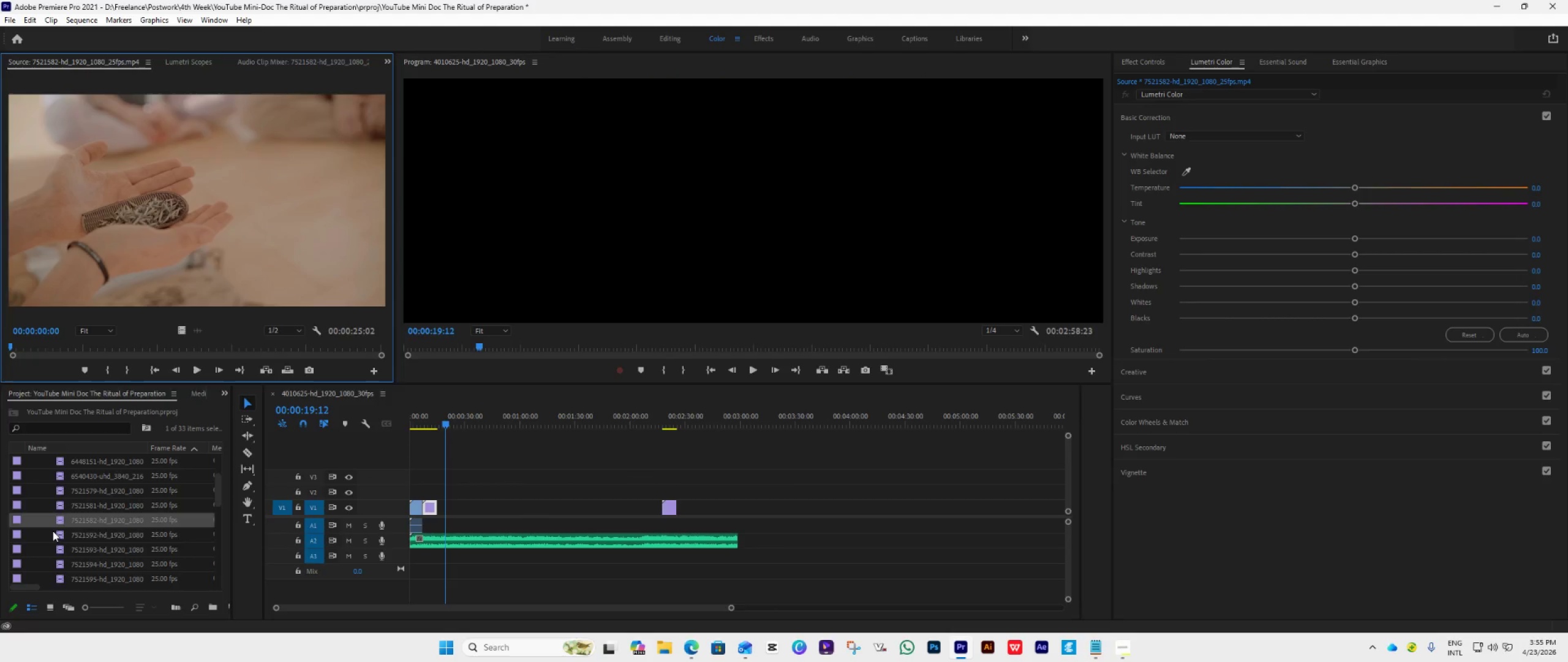 
double_click([53, 531])
 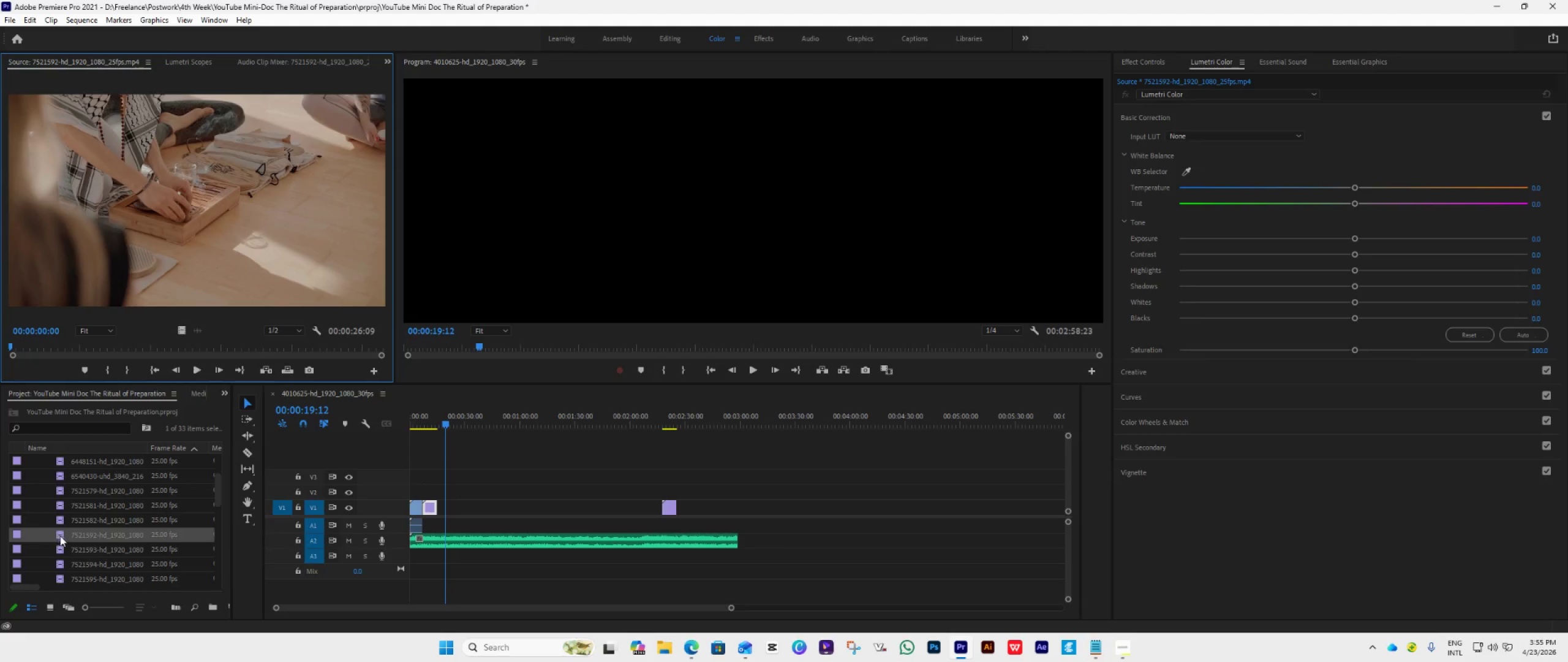 
double_click([59, 551])
 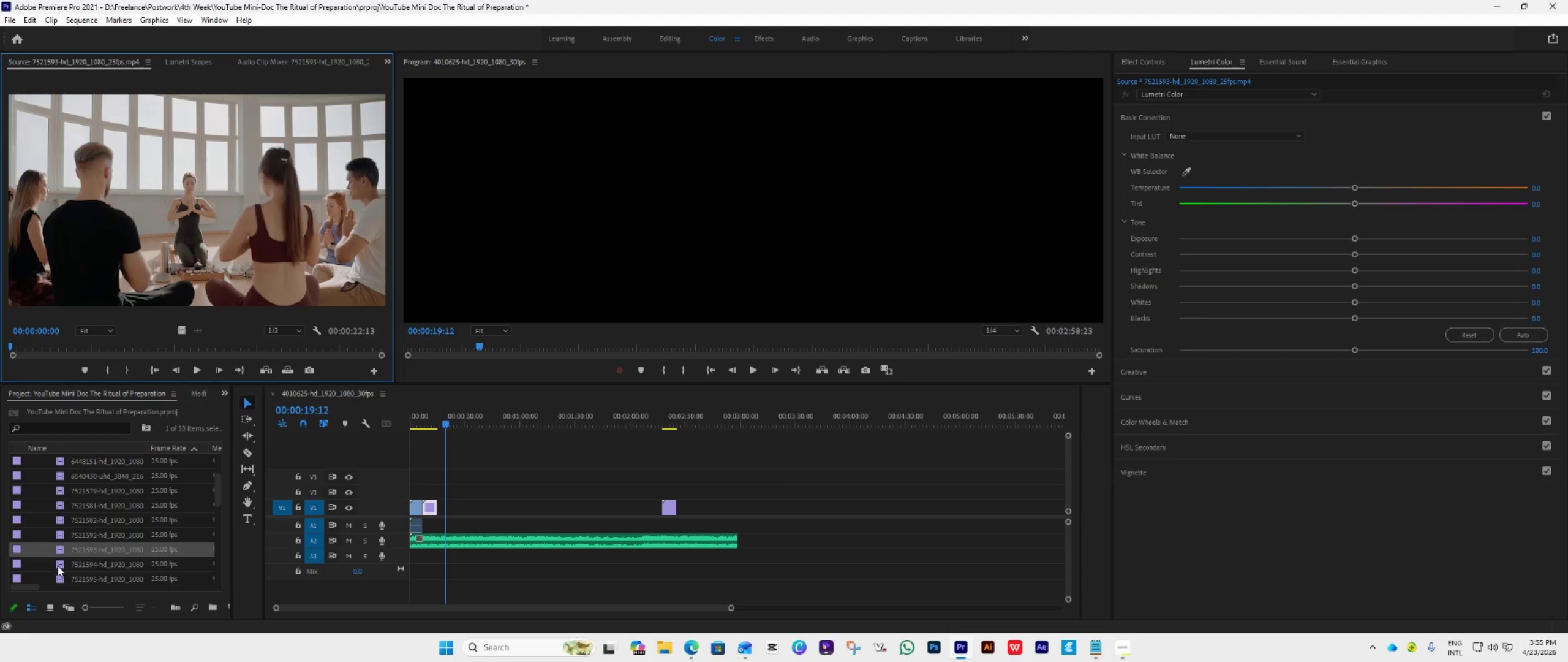 
double_click([59, 566])
 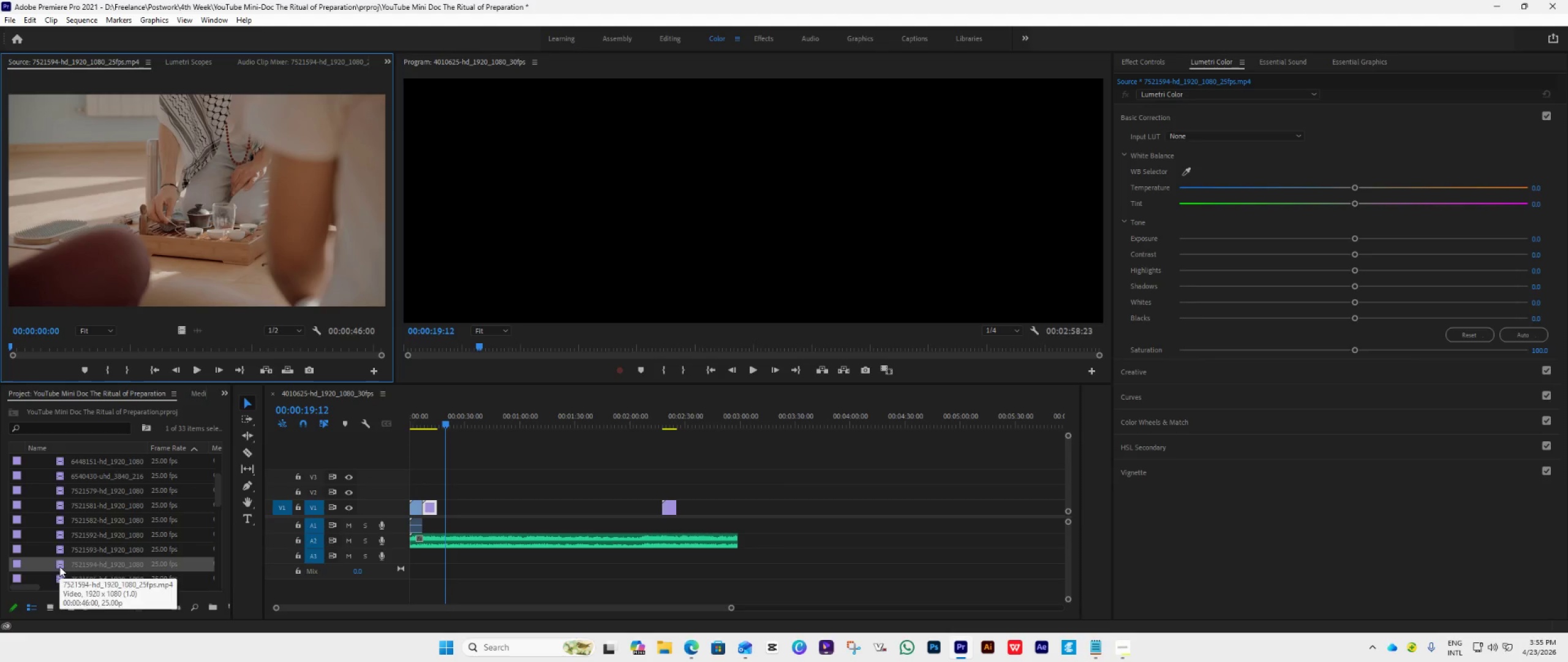 
scroll: coordinate [71, 560], scroll_direction: down, amount: 2.0
 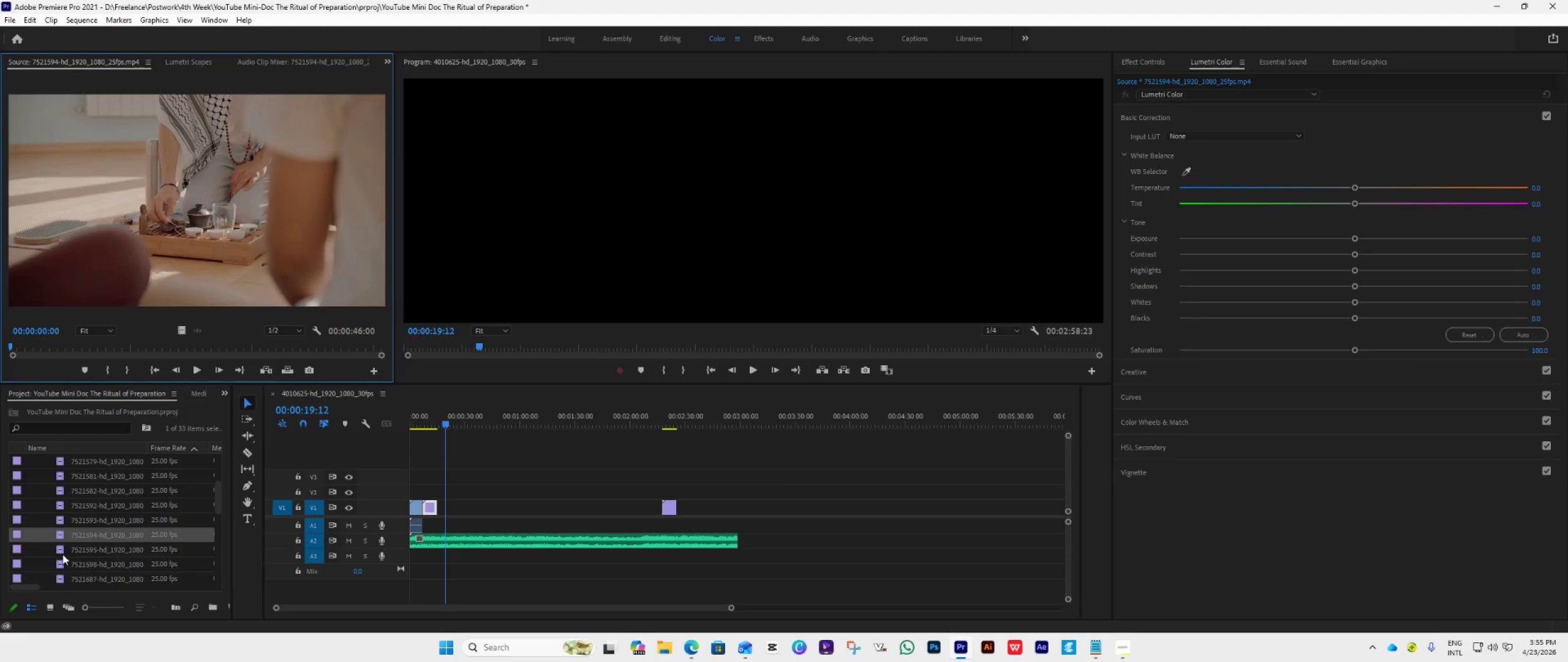 
double_click([62, 554])
 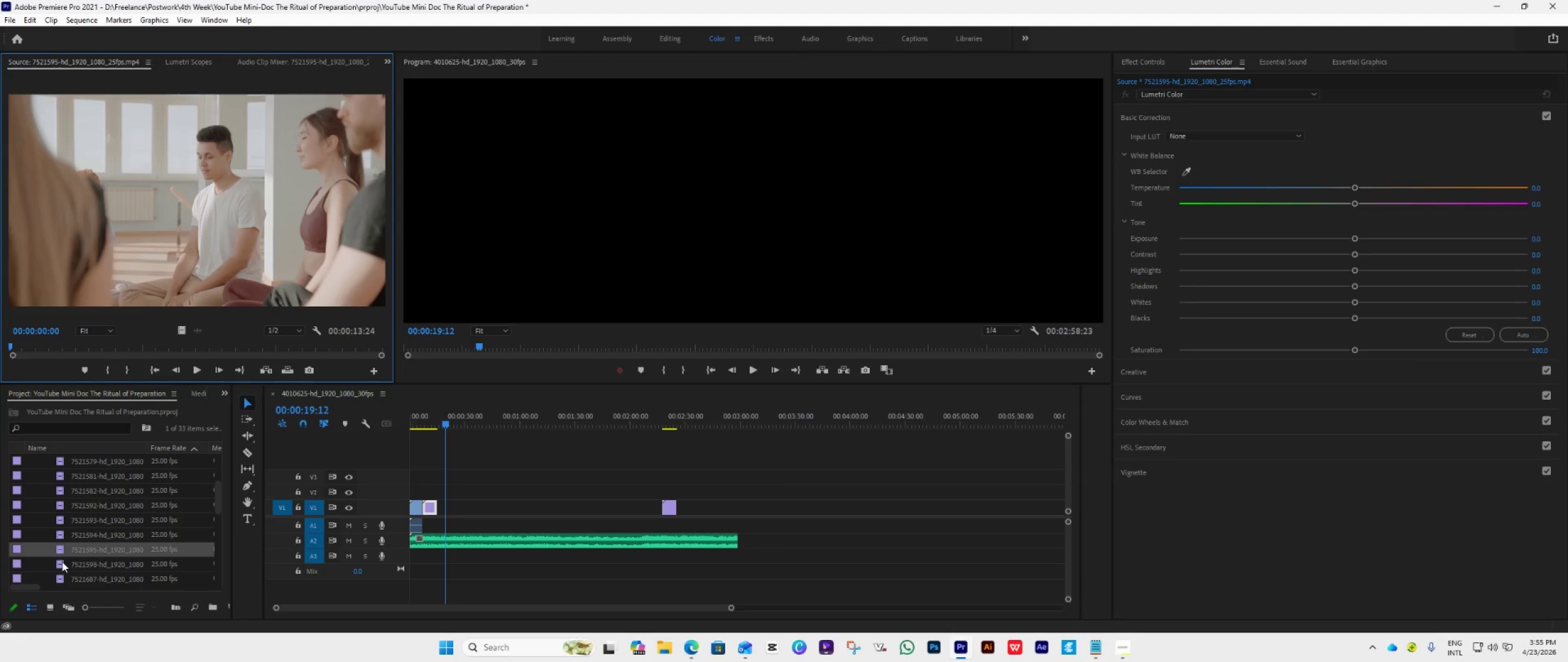 
double_click([62, 561])
 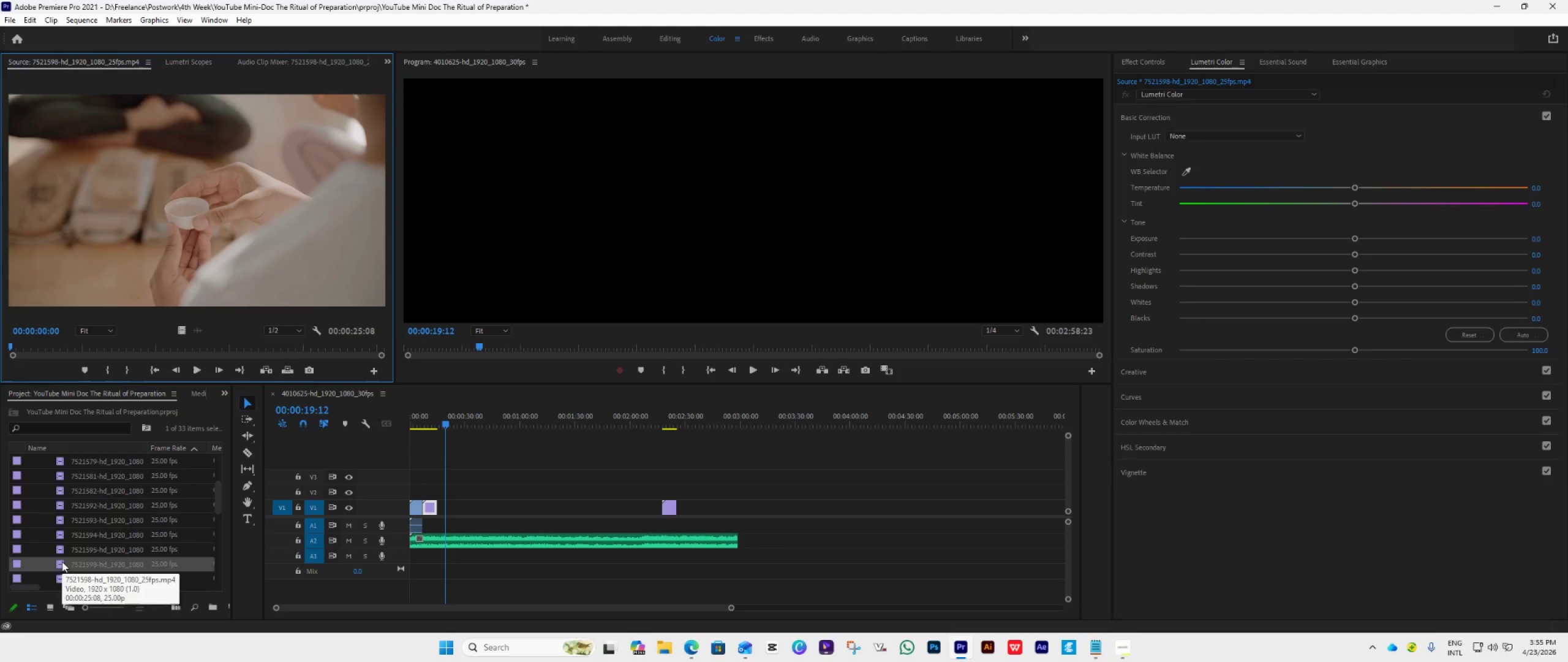 
scroll: coordinate [62, 561], scroll_direction: down, amount: 2.0
 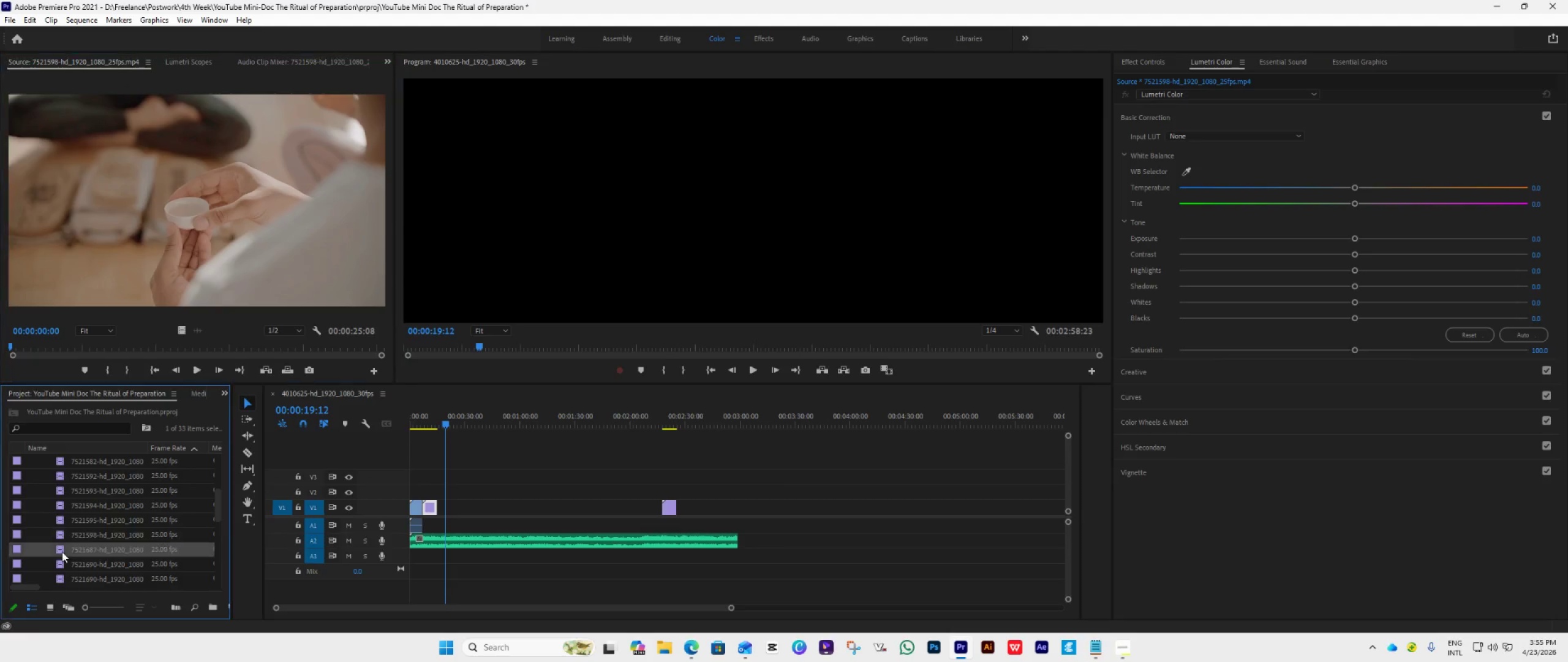 
double_click([62, 552])
 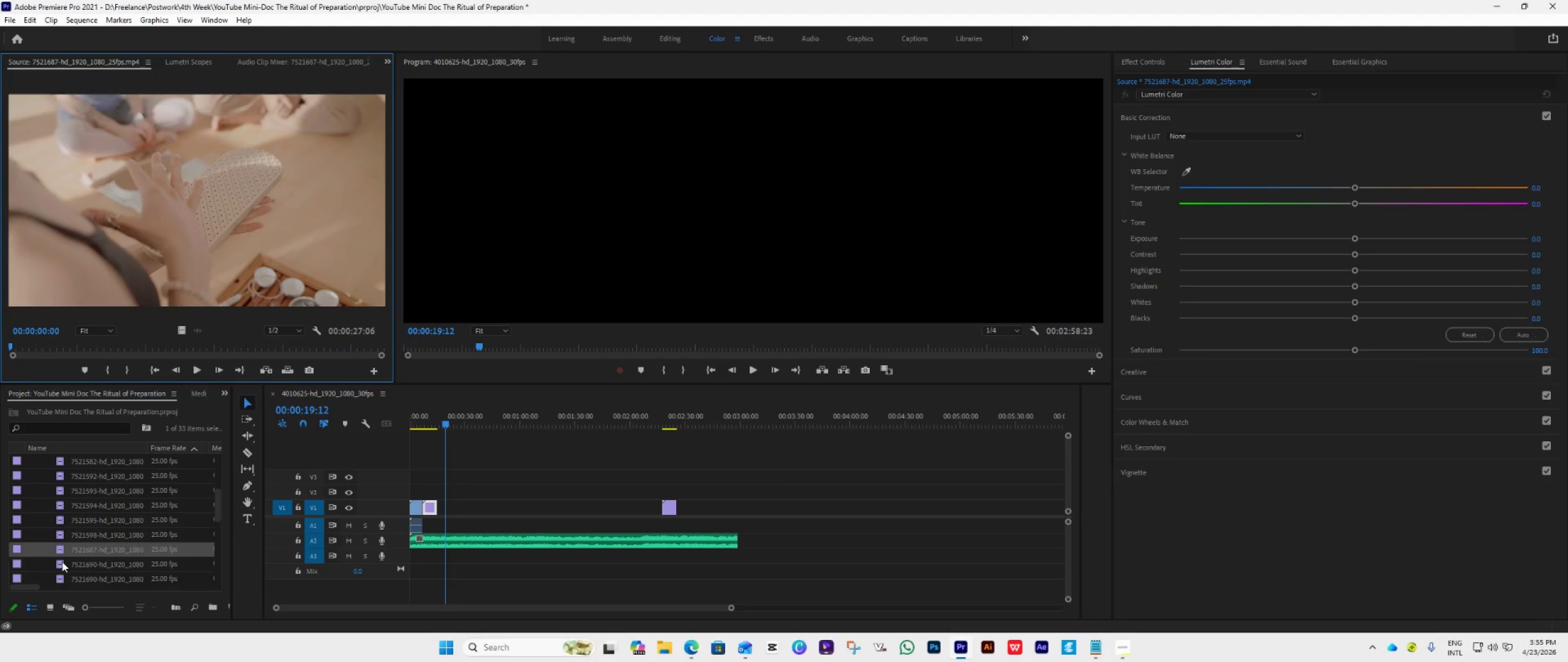 
double_click([62, 561])
 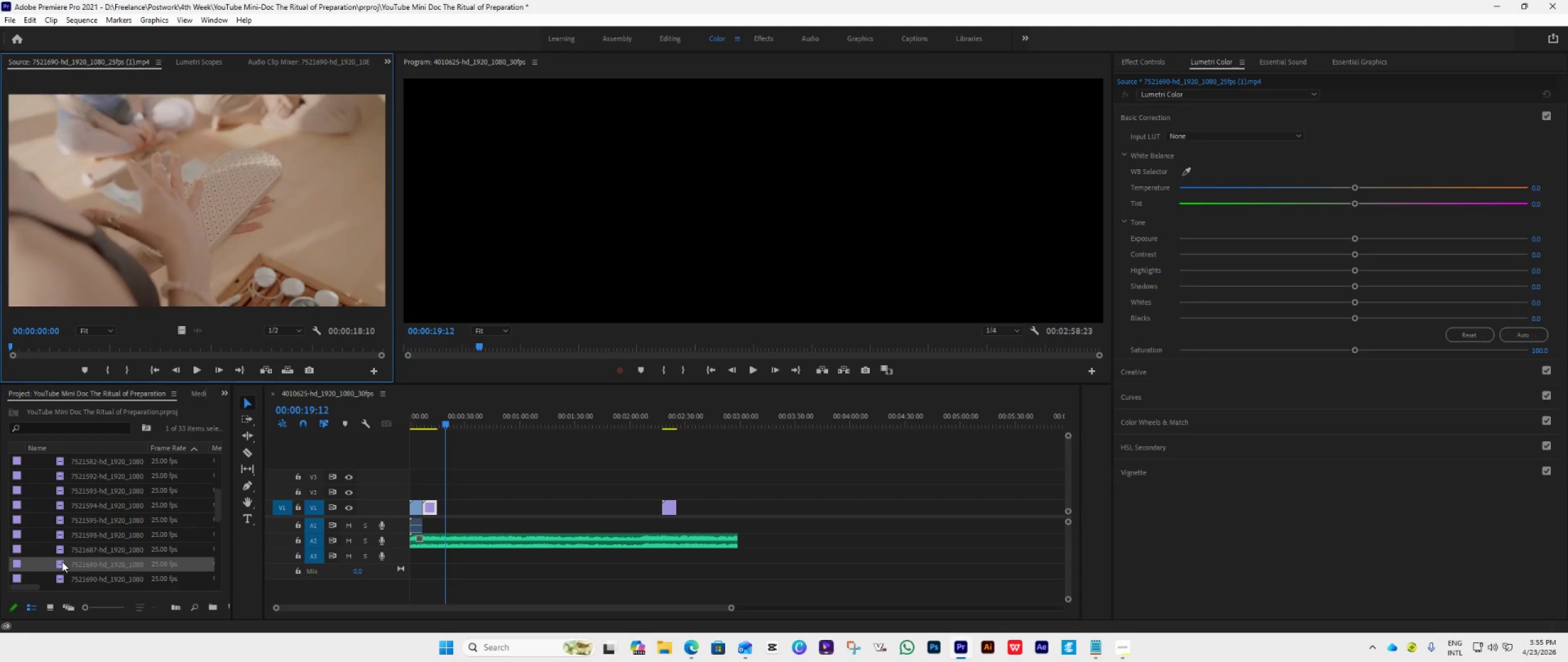 
triple_click([62, 561])
 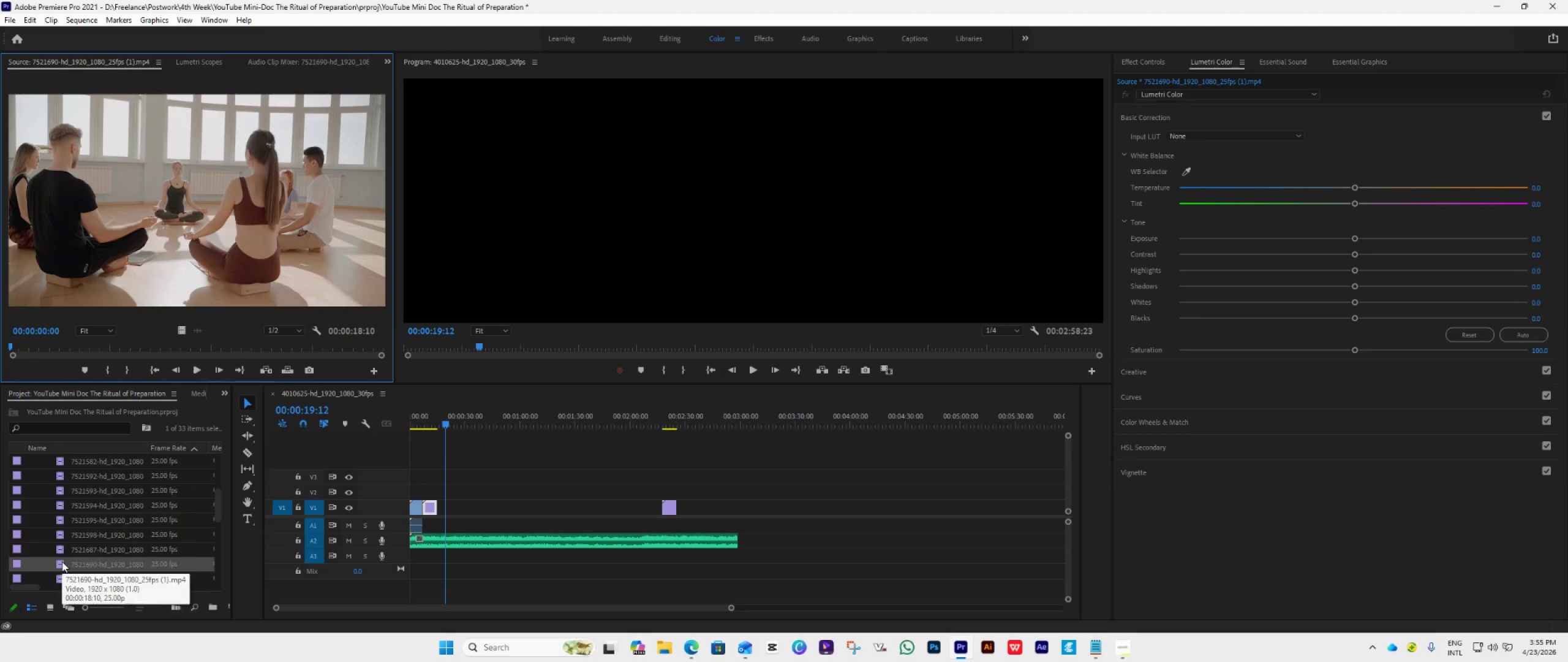 
scroll: coordinate [62, 561], scroll_direction: down, amount: 2.0
 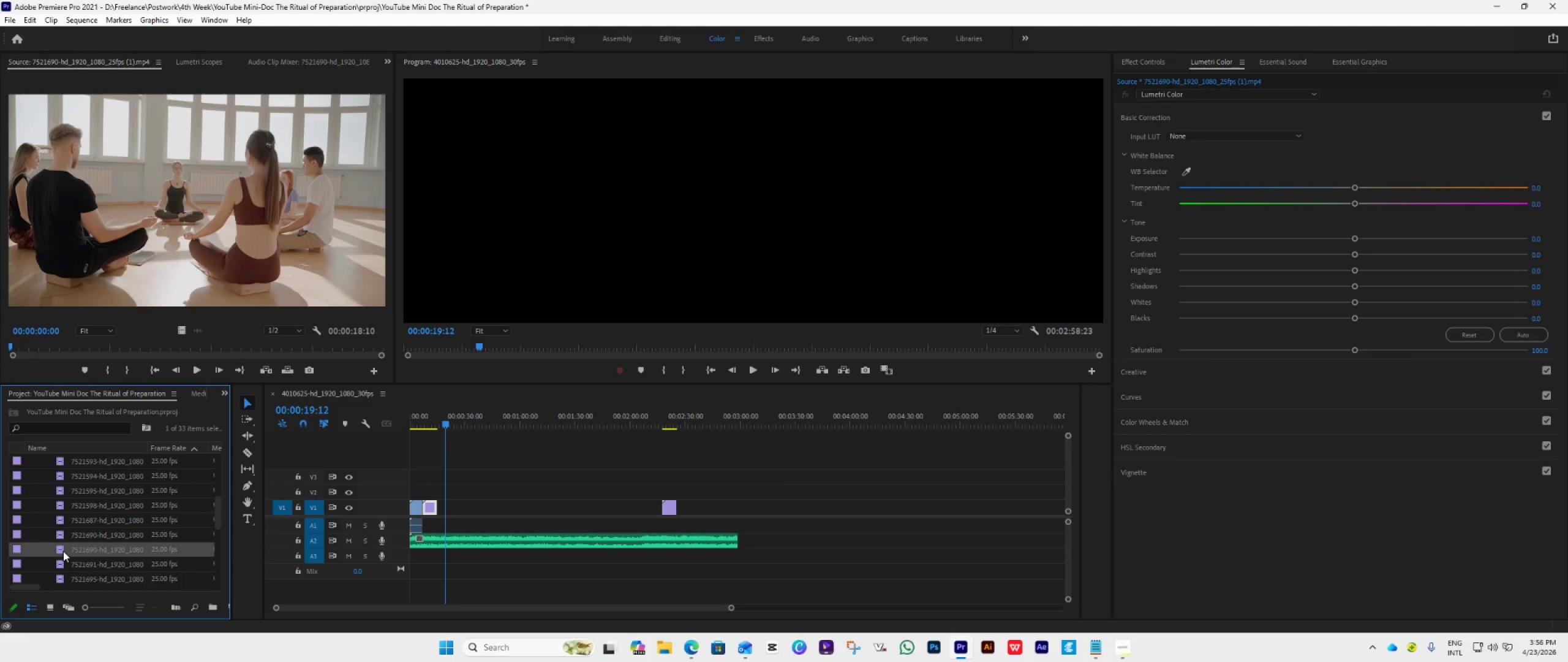 
double_click([63, 551])
 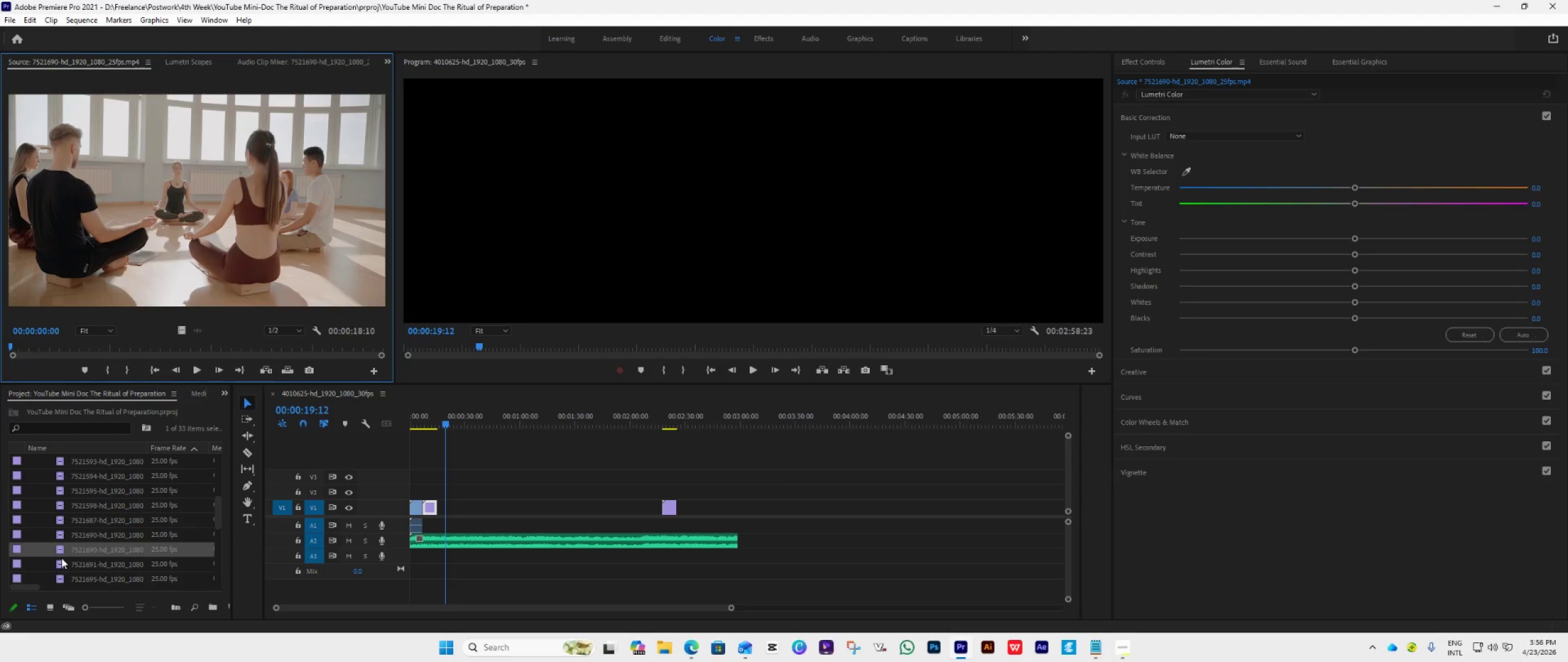 
double_click([60, 561])
 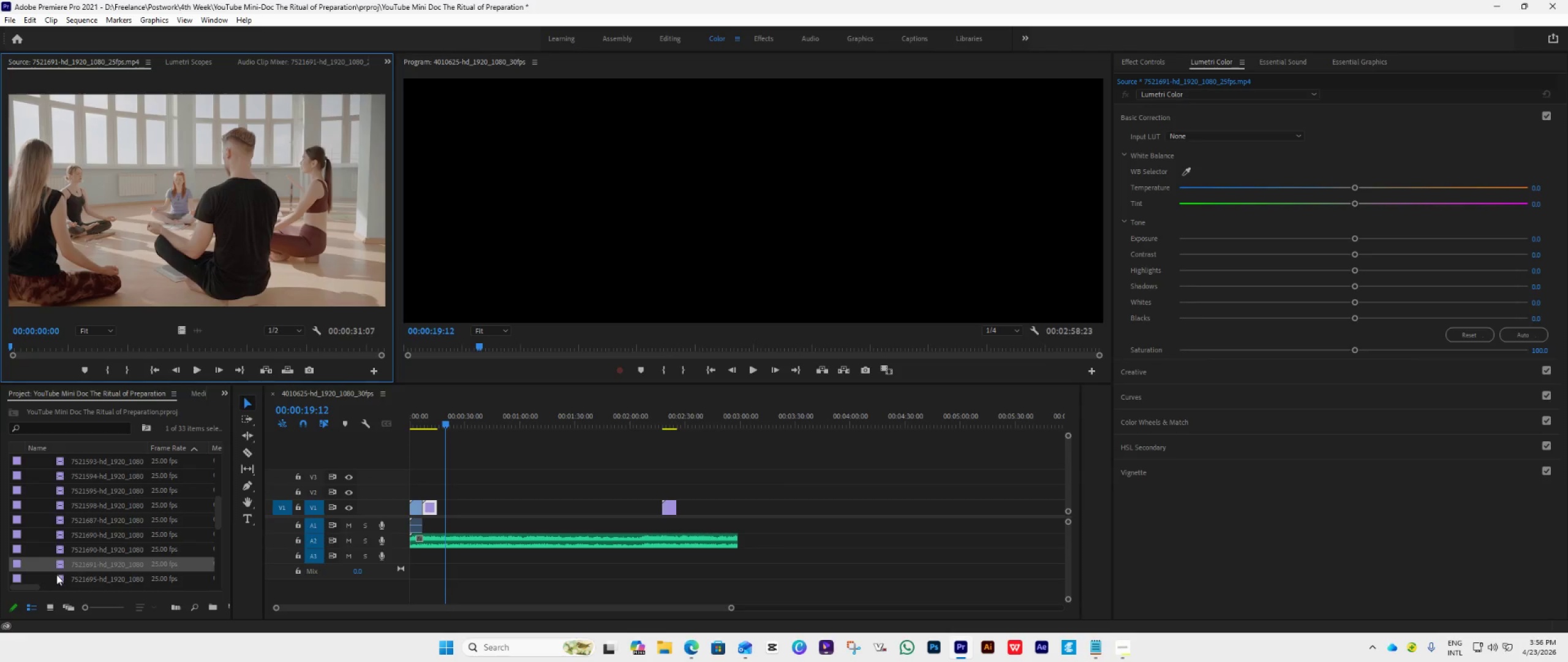 
double_click([56, 575])
 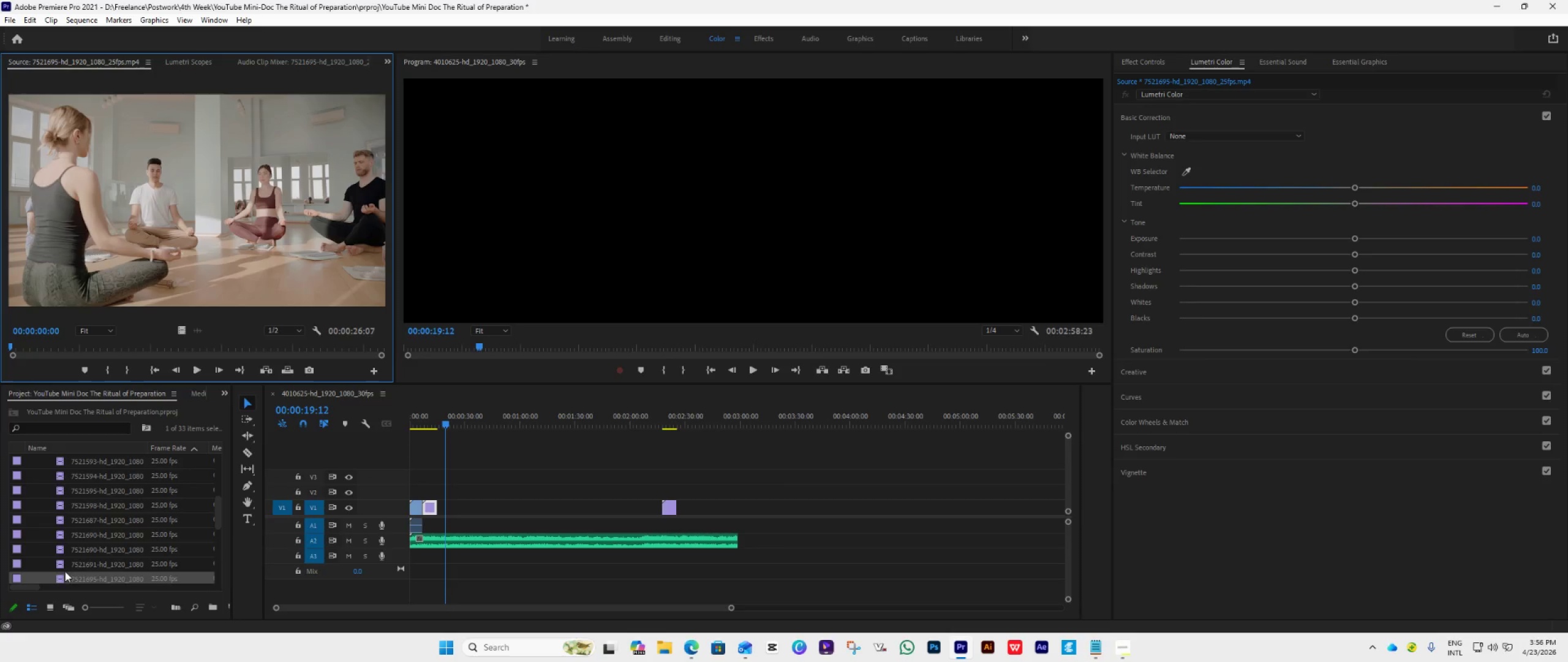 
scroll: coordinate [69, 569], scroll_direction: down, amount: 4.0
 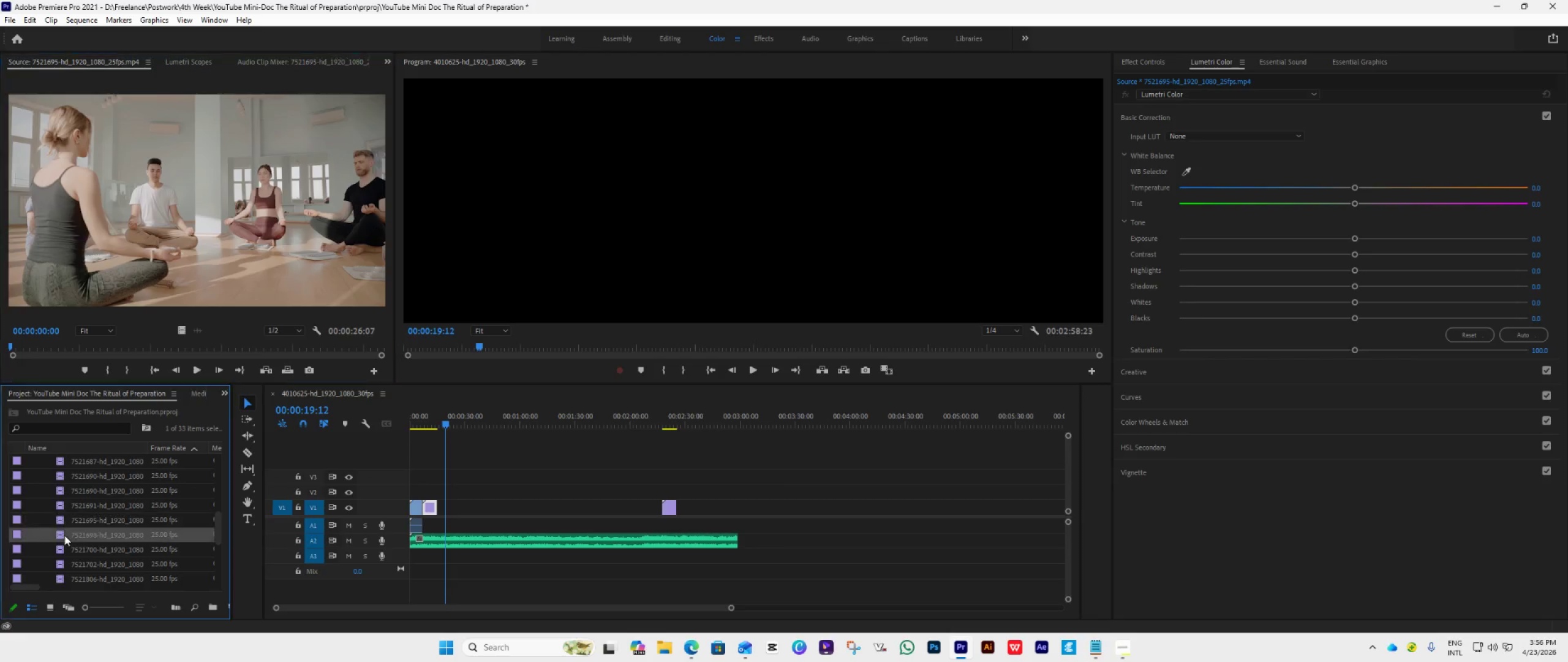 
double_click([64, 535])
 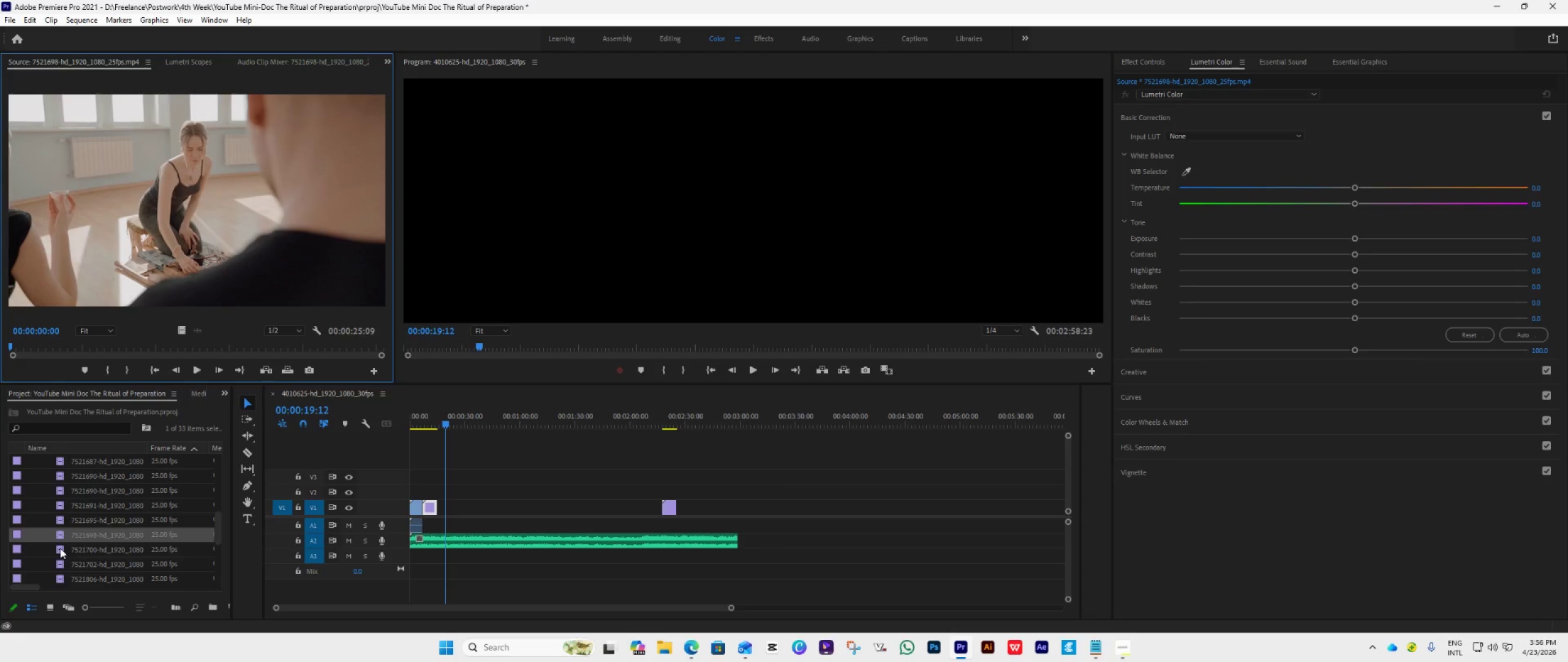 
double_click([60, 548])
 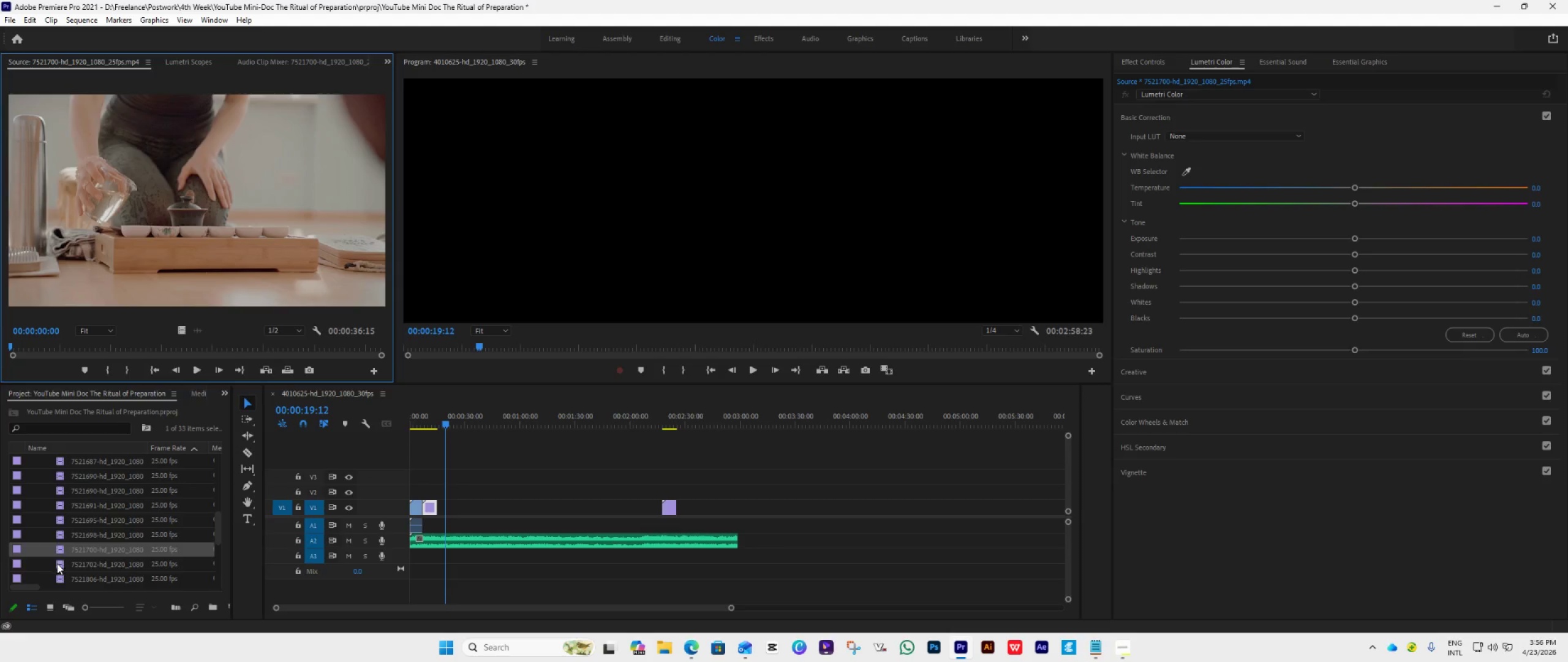 
double_click([57, 563])
 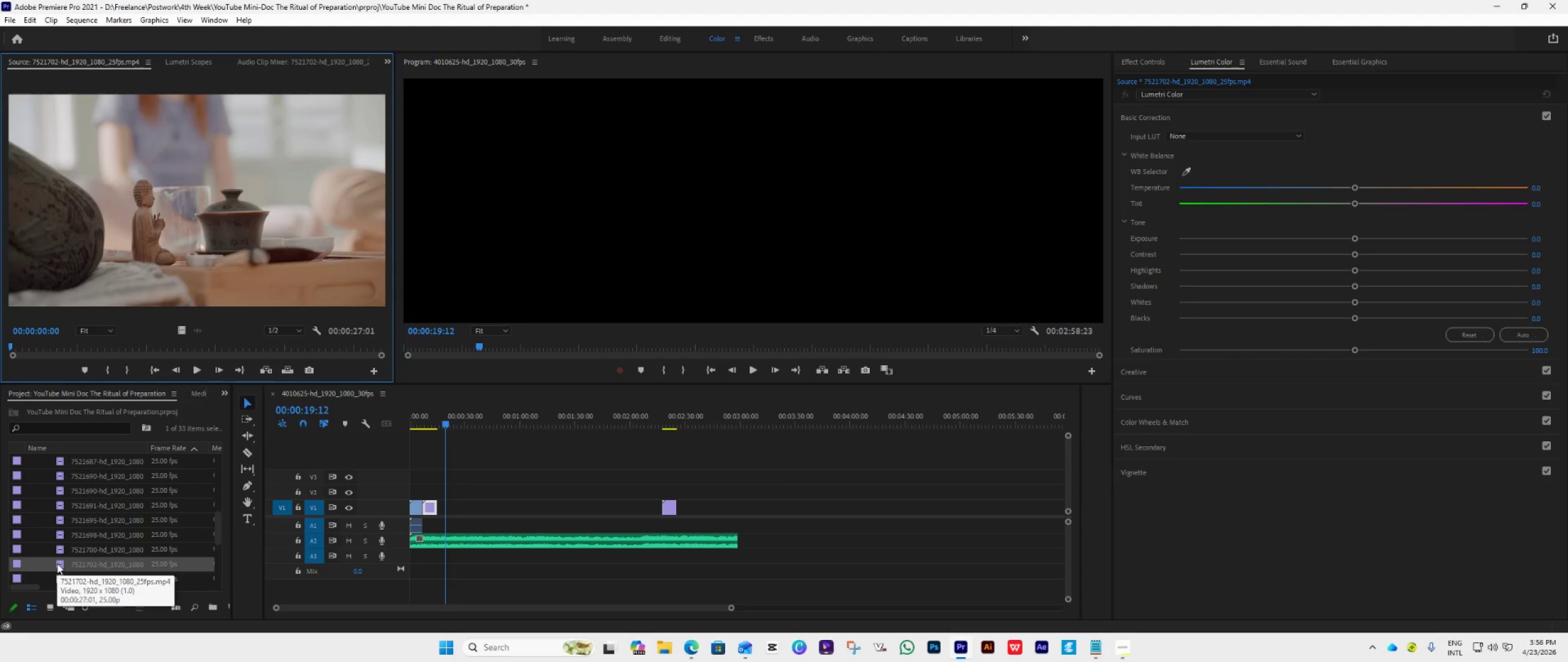 
scroll: coordinate [57, 563], scroll_direction: down, amount: 2.0
 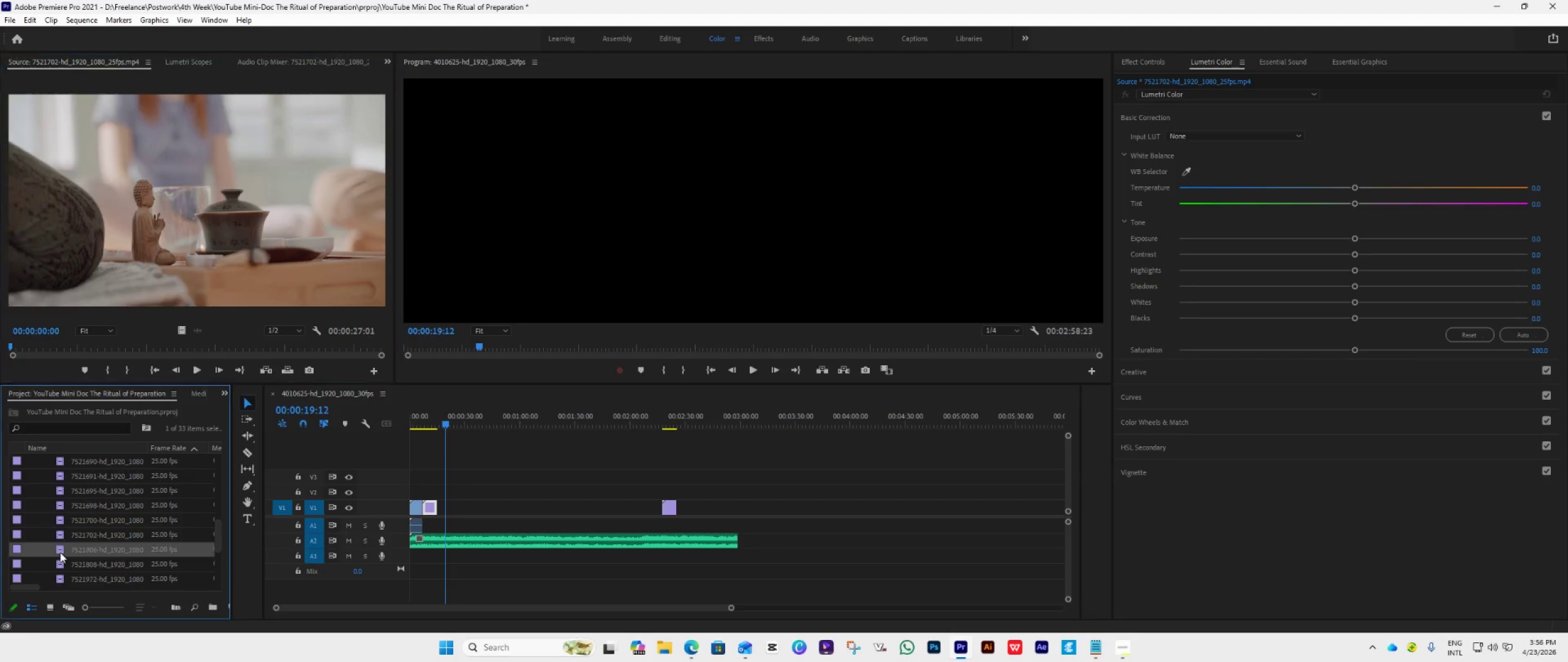 
double_click([60, 552])
 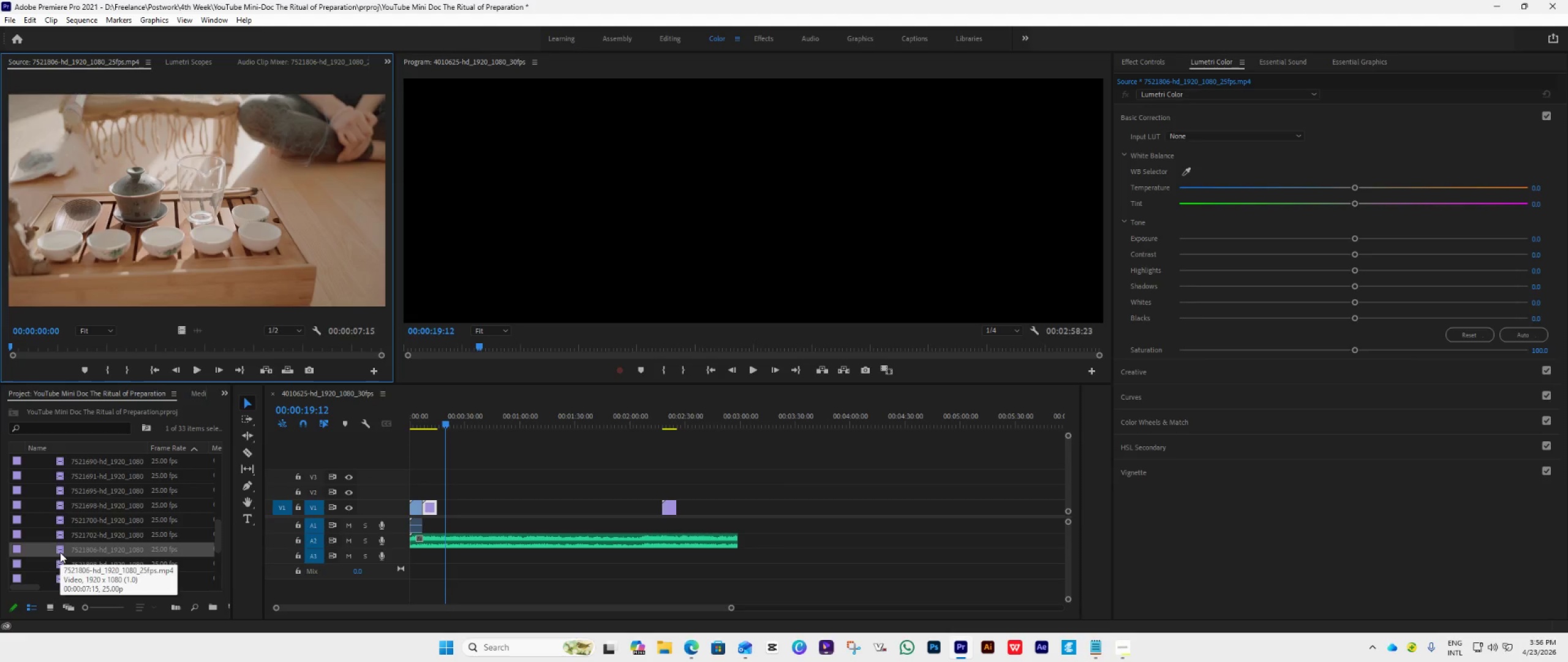 
scroll: coordinate [60, 552], scroll_direction: down, amount: 2.0
 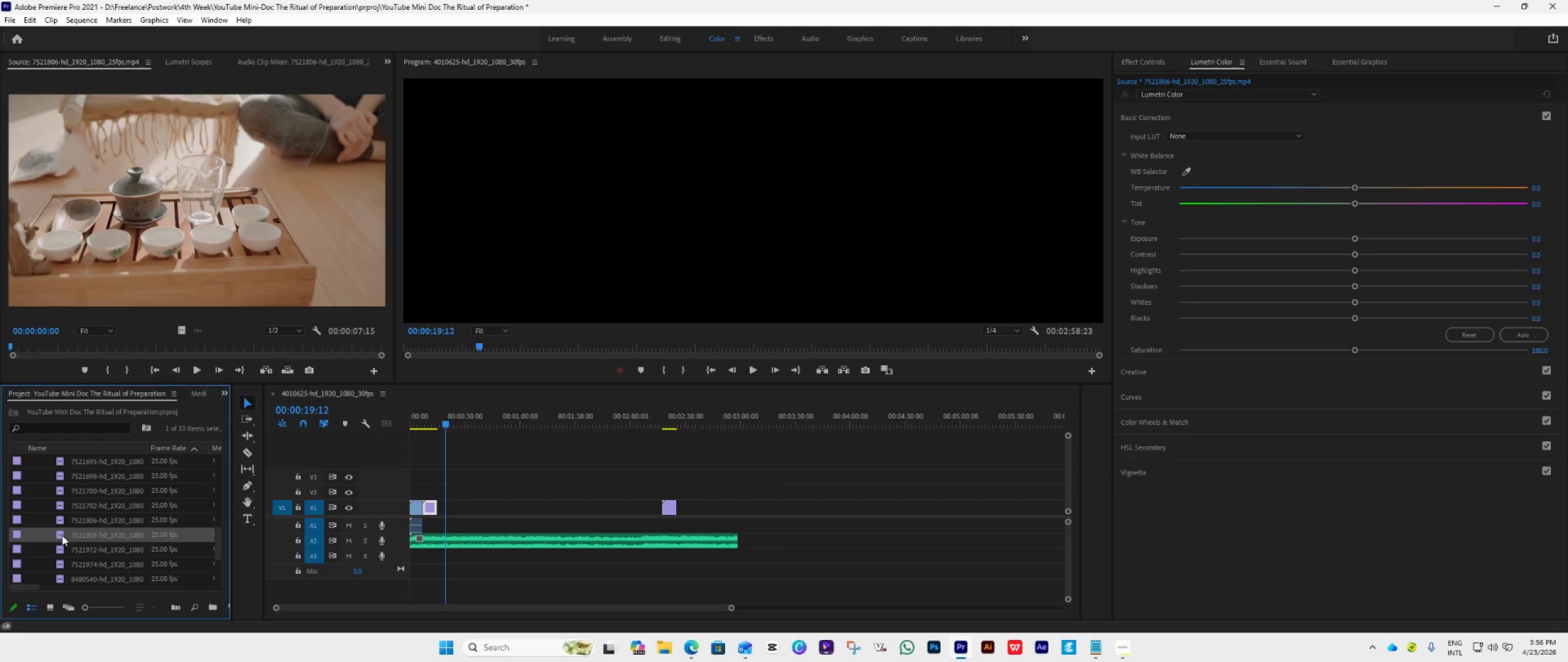 
double_click([62, 535])
 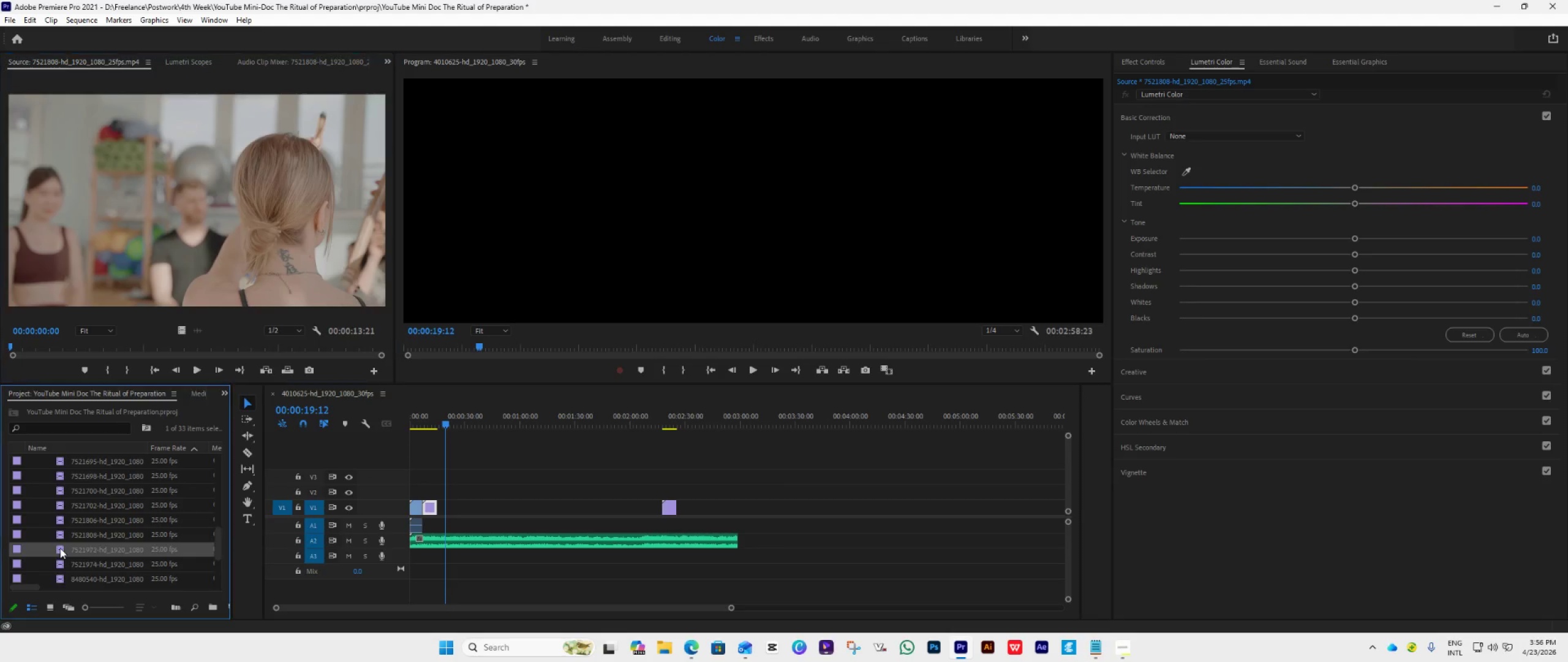 
double_click([60, 548])
 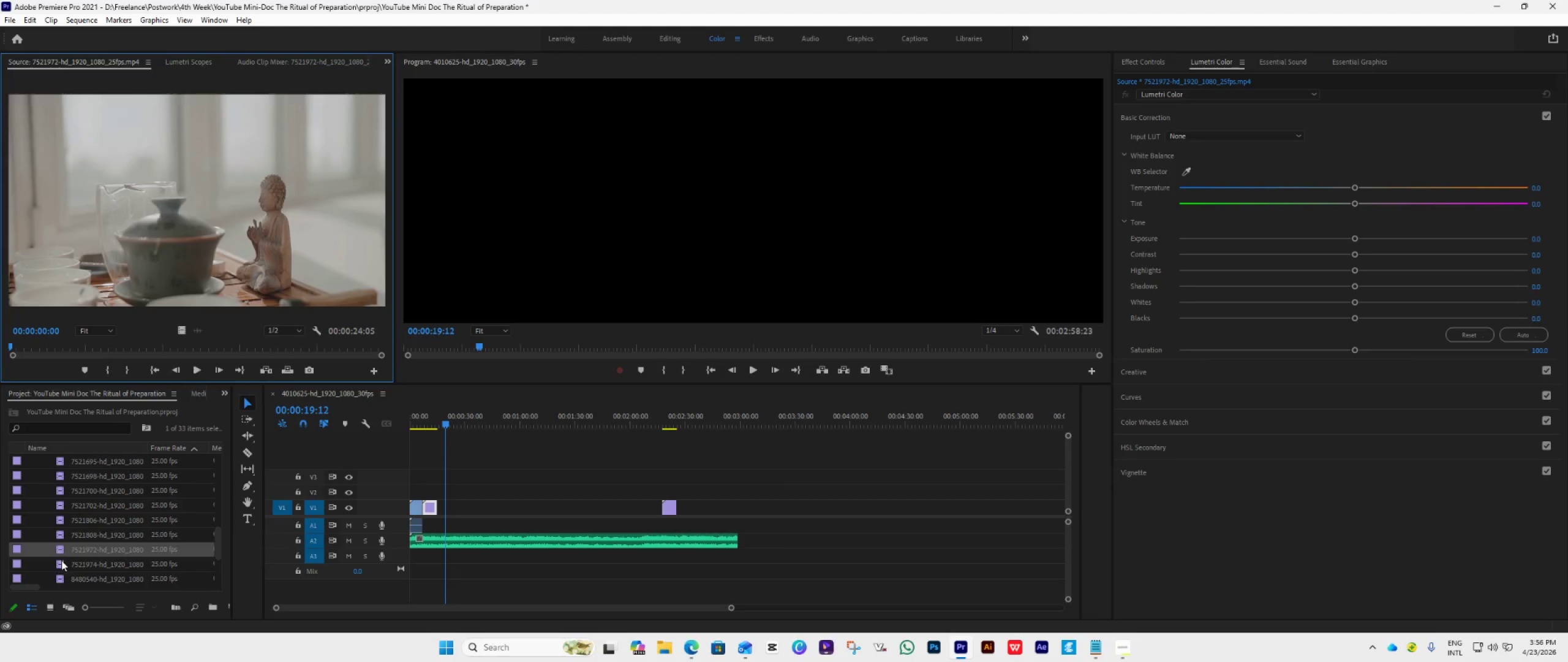 
double_click([61, 560])
 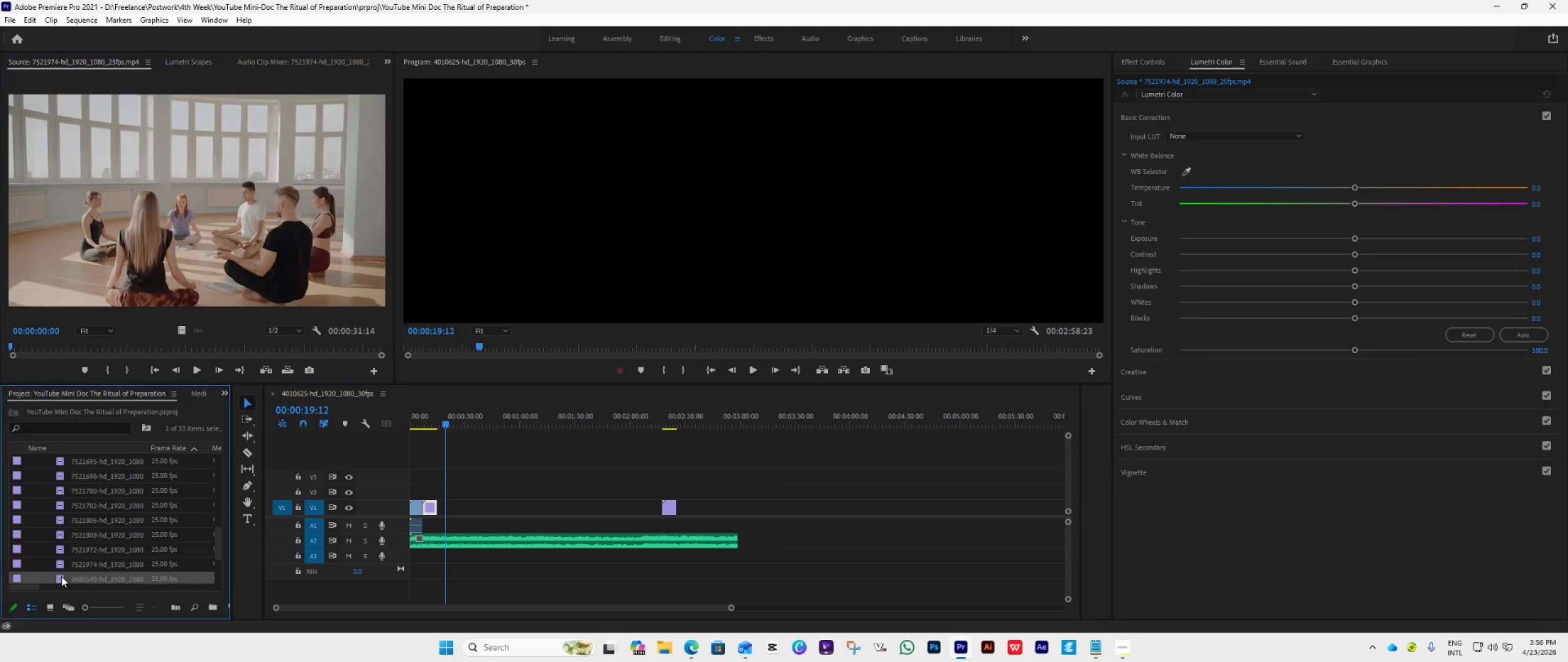 
double_click([61, 576])
 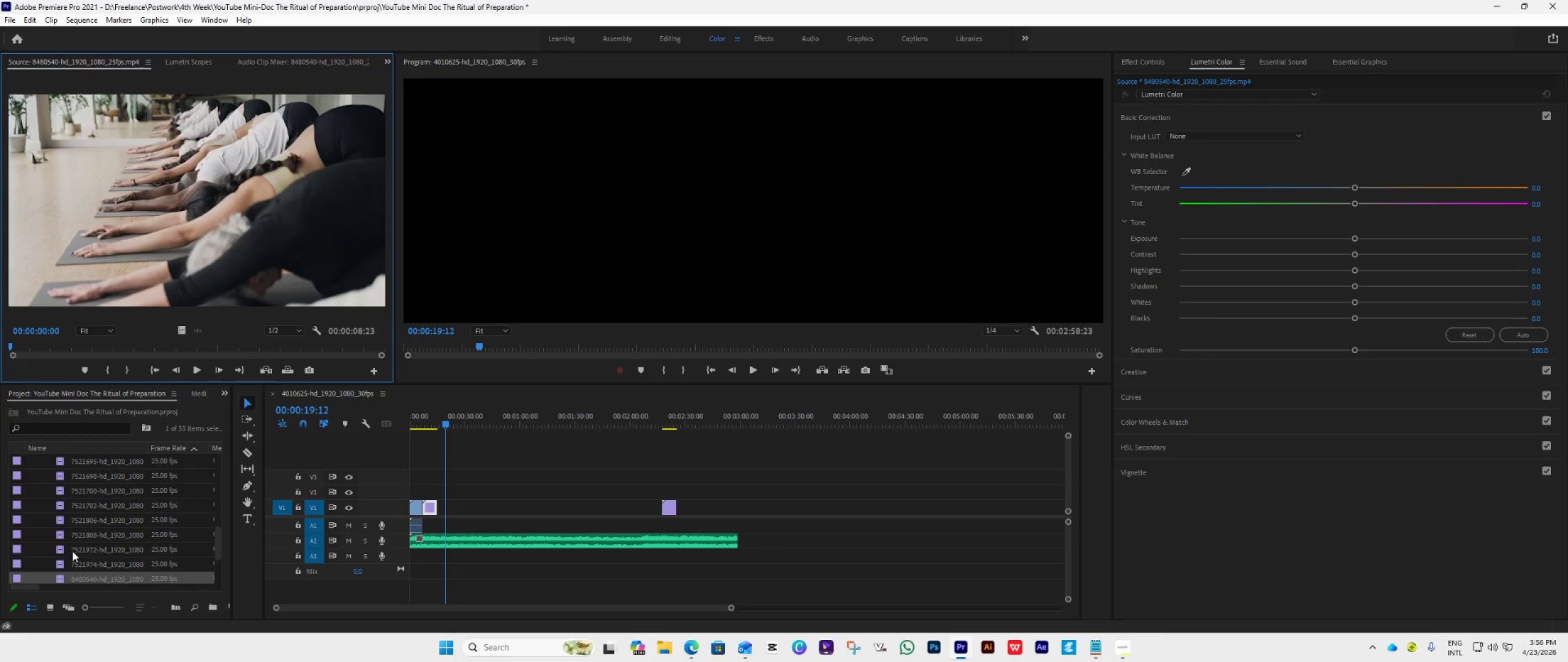 
scroll: coordinate [75, 546], scroll_direction: down, amount: 2.0
 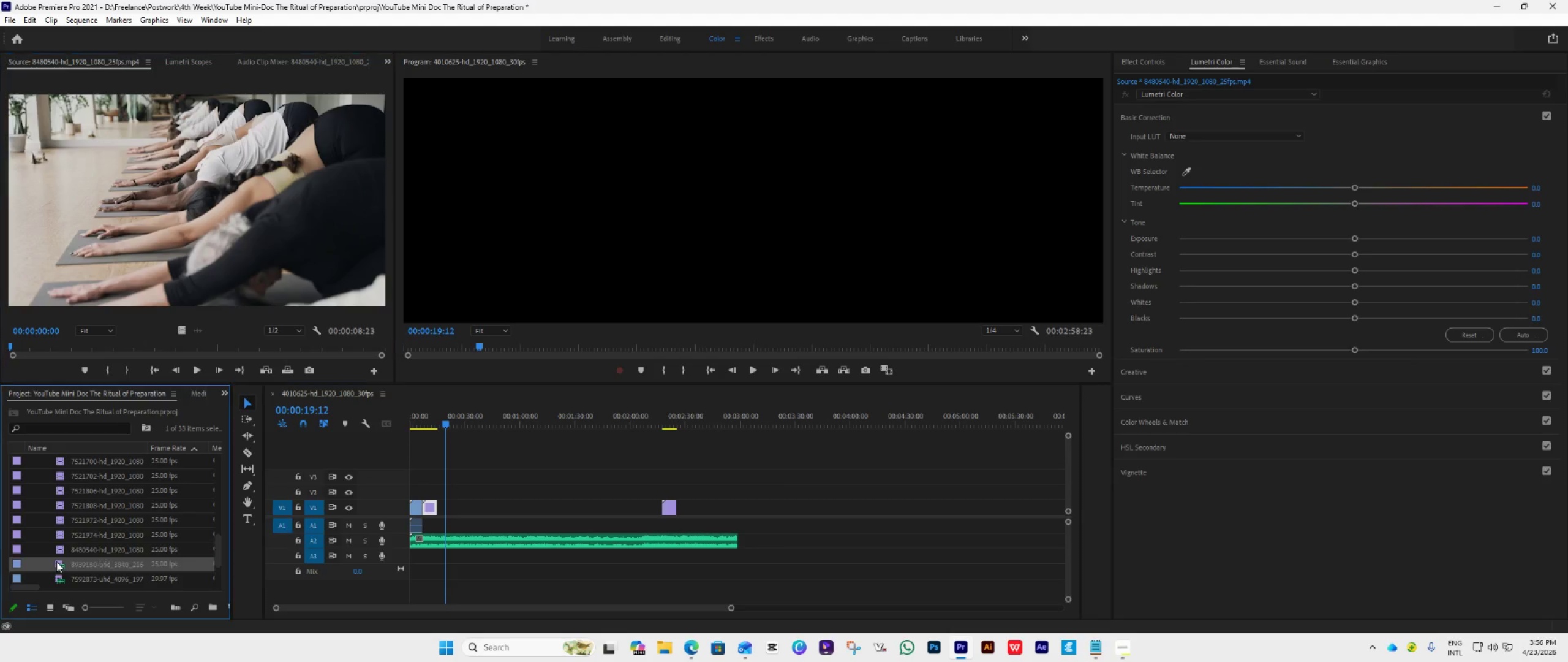 
double_click([56, 561])
 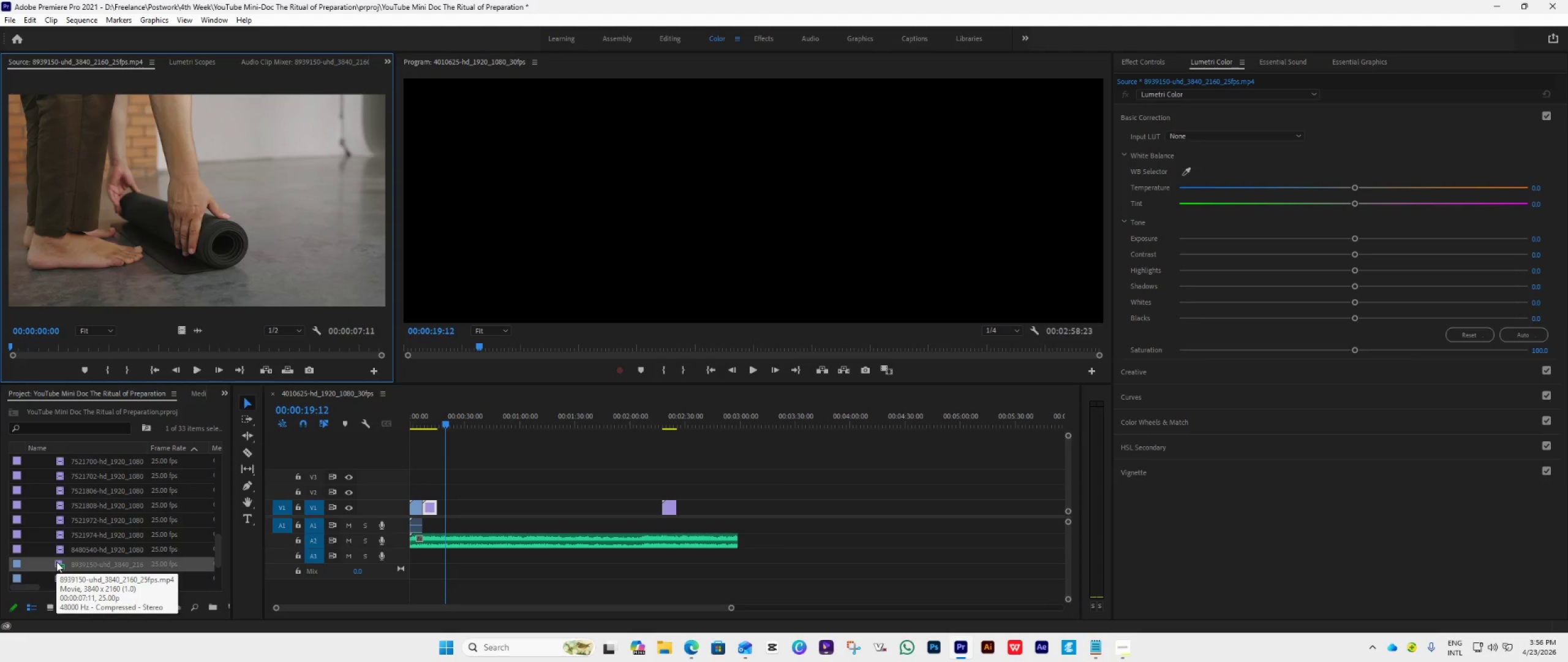 
scroll: coordinate [56, 561], scroll_direction: down, amount: 3.0
 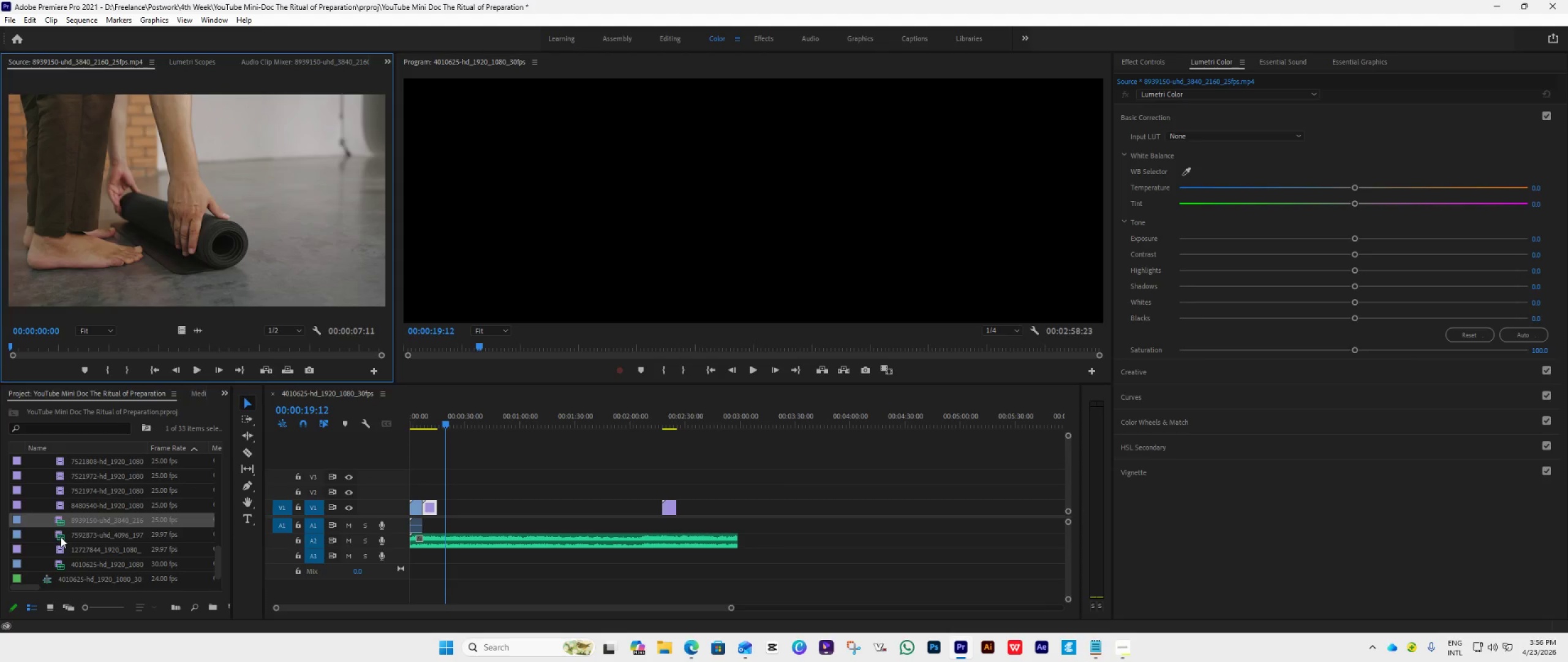 
double_click([61, 537])
 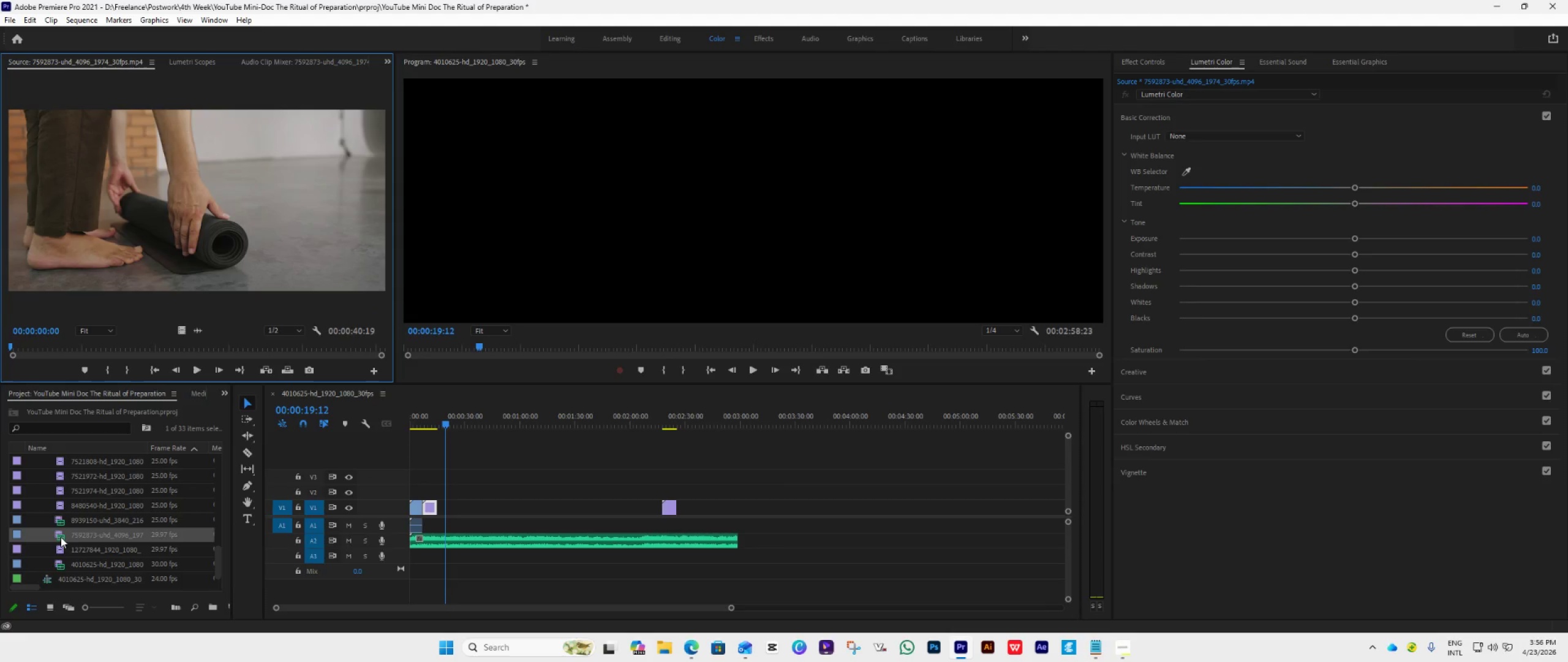 
triple_click([61, 537])
 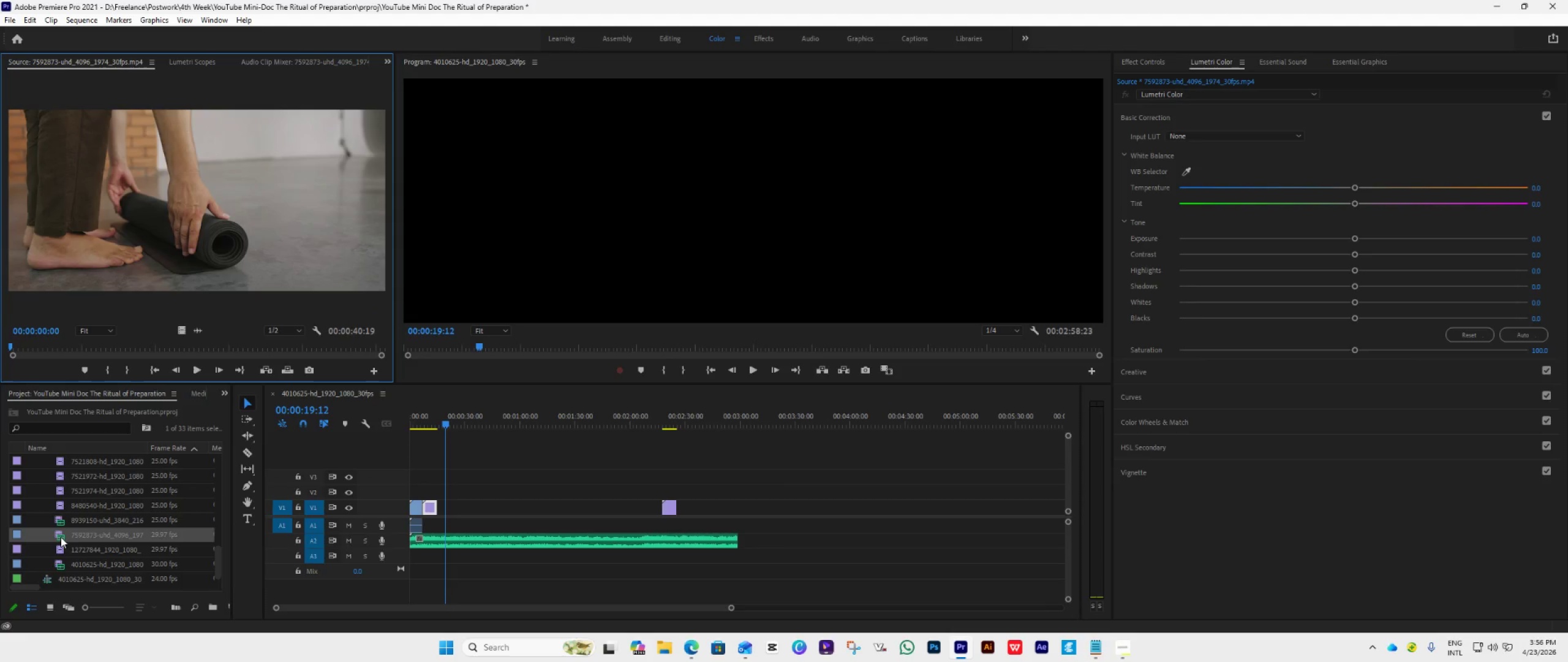 
triple_click([61, 537])
 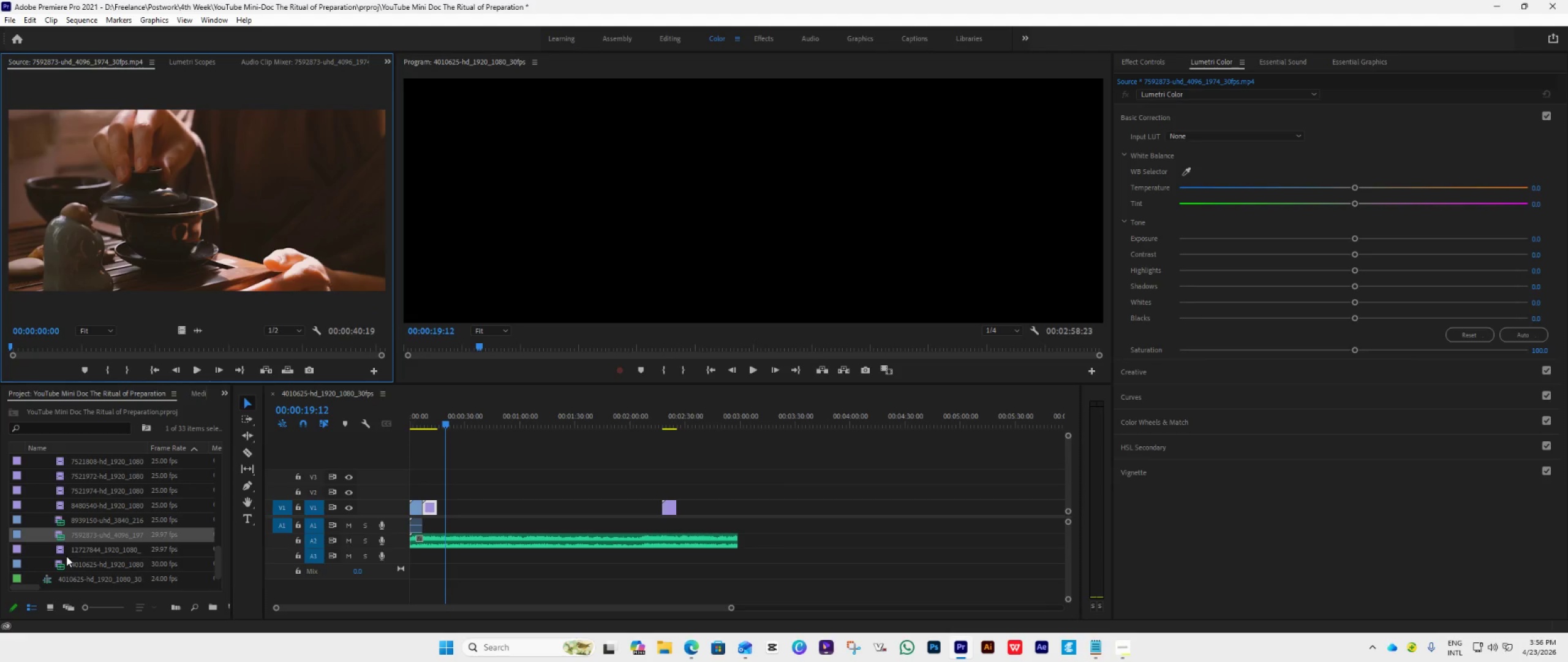 
double_click([63, 549])
 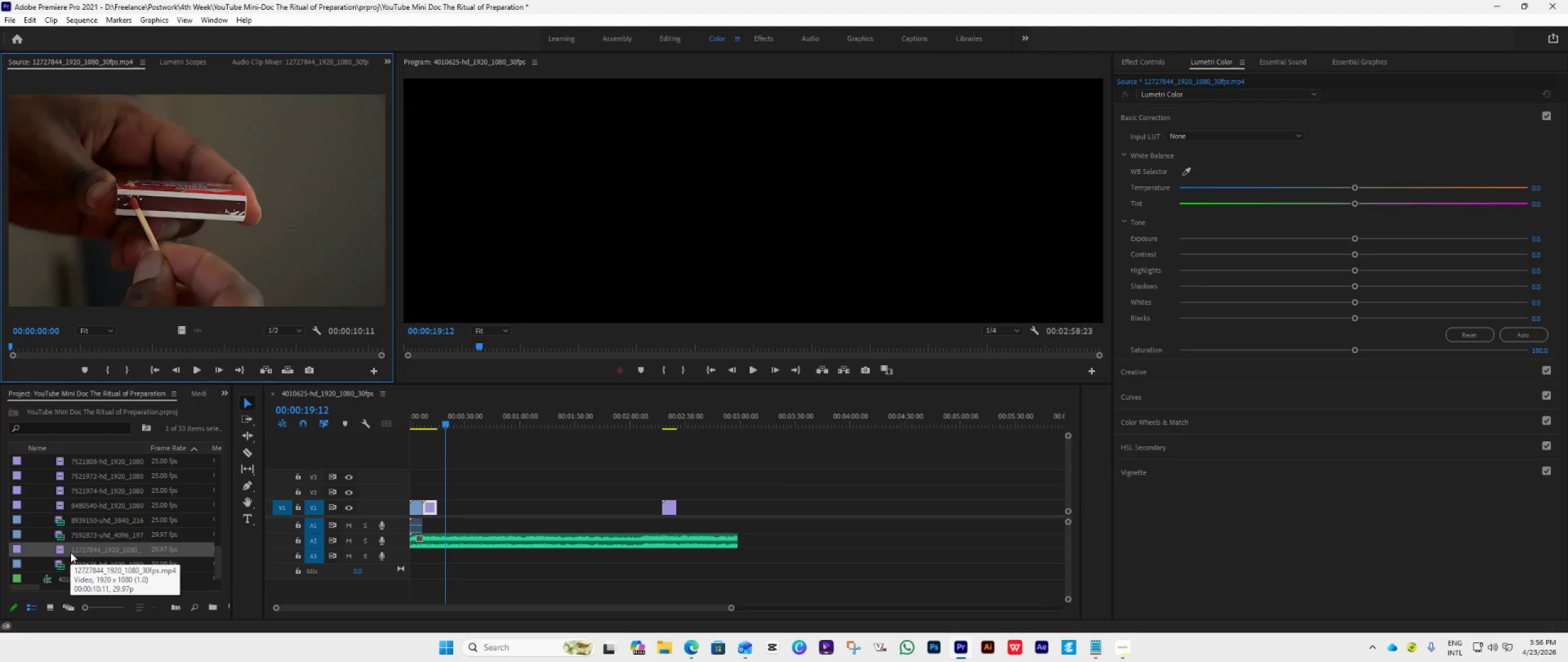 
wait(5.39)
 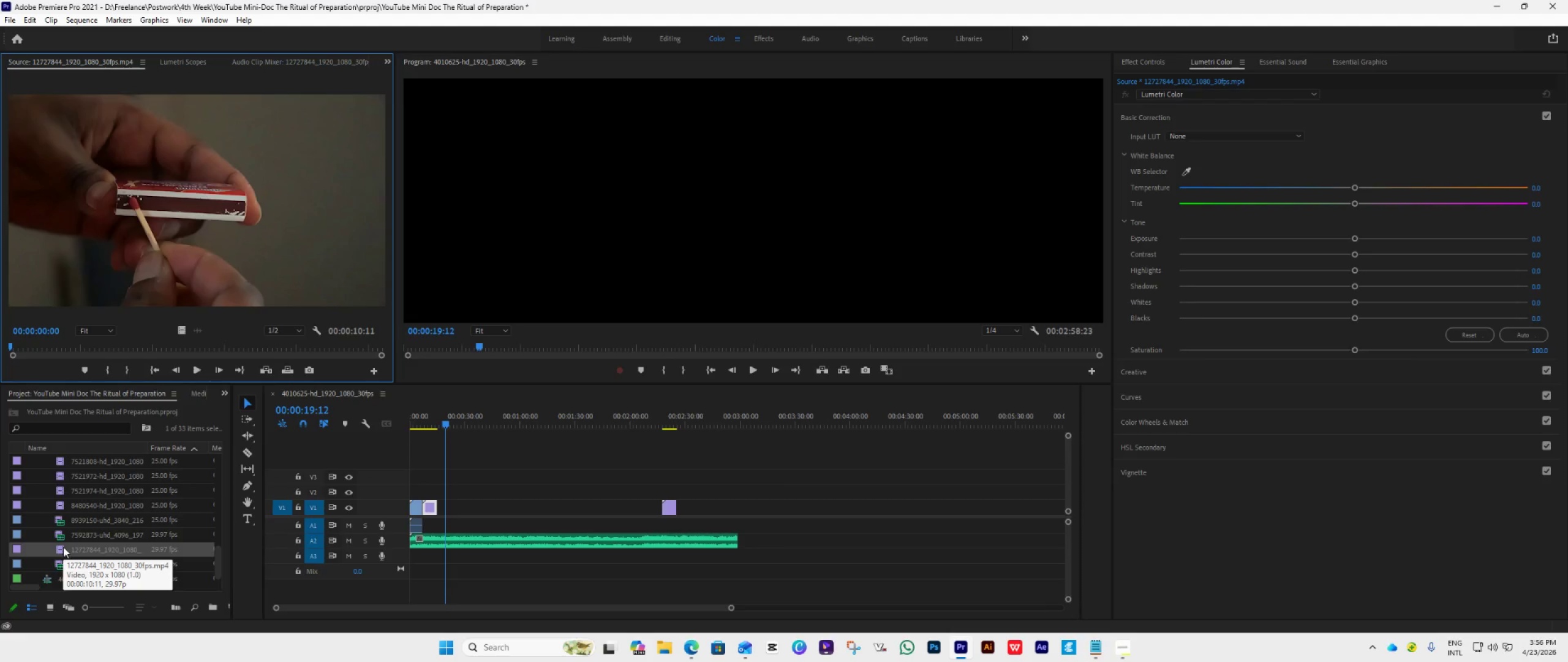 
left_click_drag(start_coordinate=[70, 552], to_coordinate=[432, 520])
 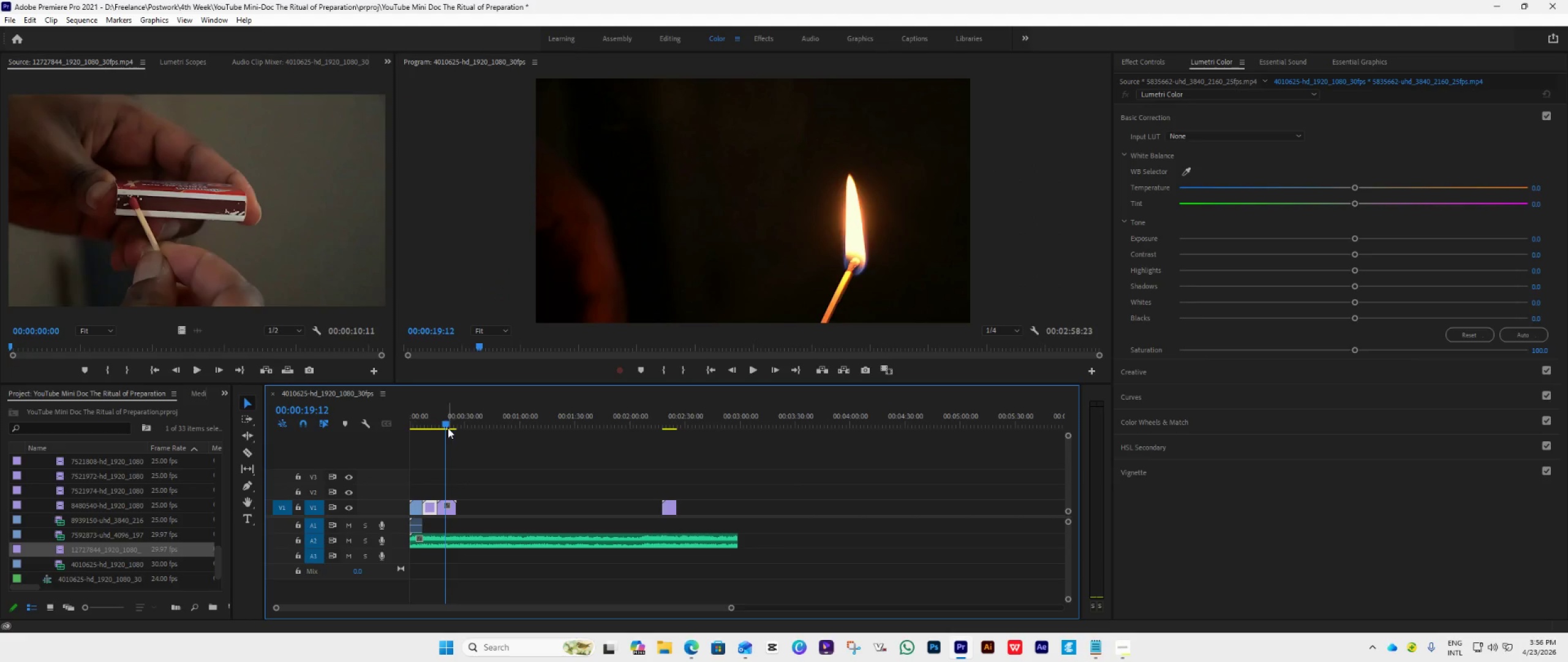 
left_click_drag(start_coordinate=[448, 424], to_coordinate=[429, 436])
 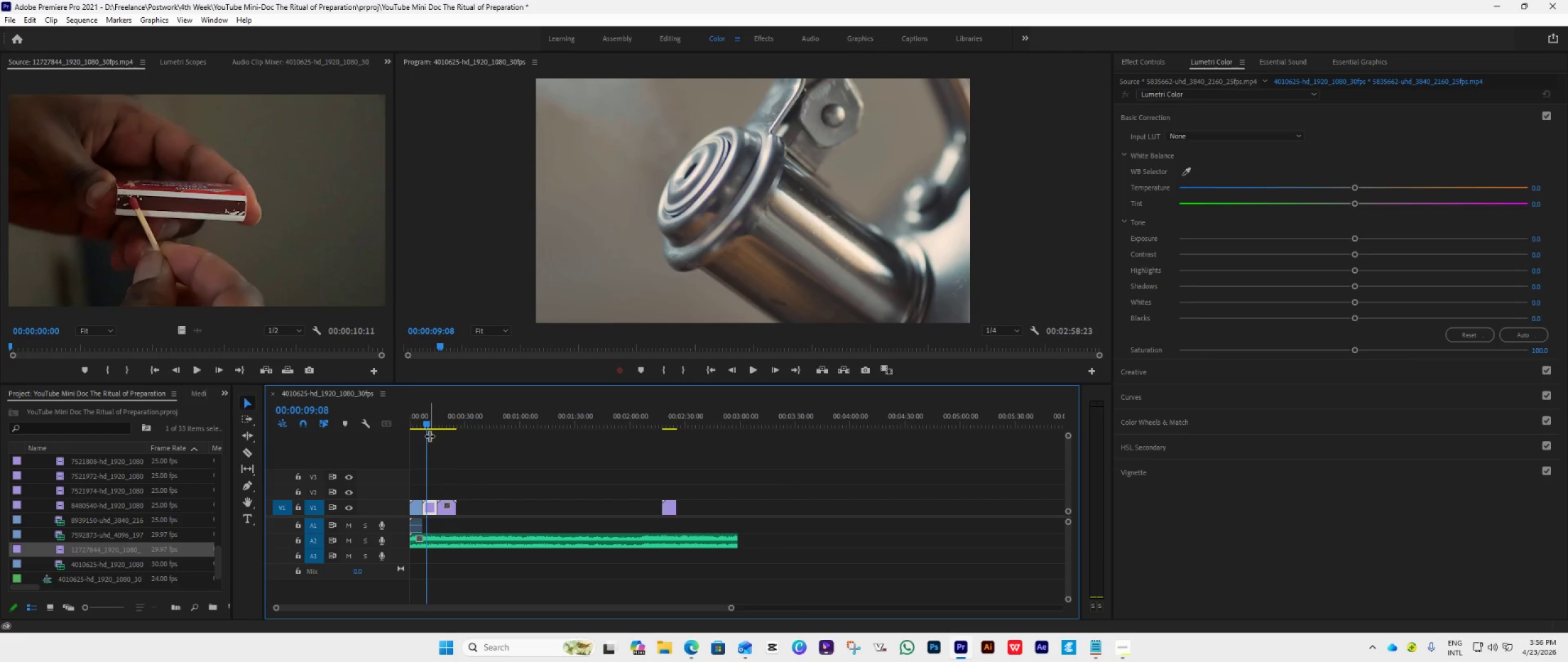 
key(Space)
 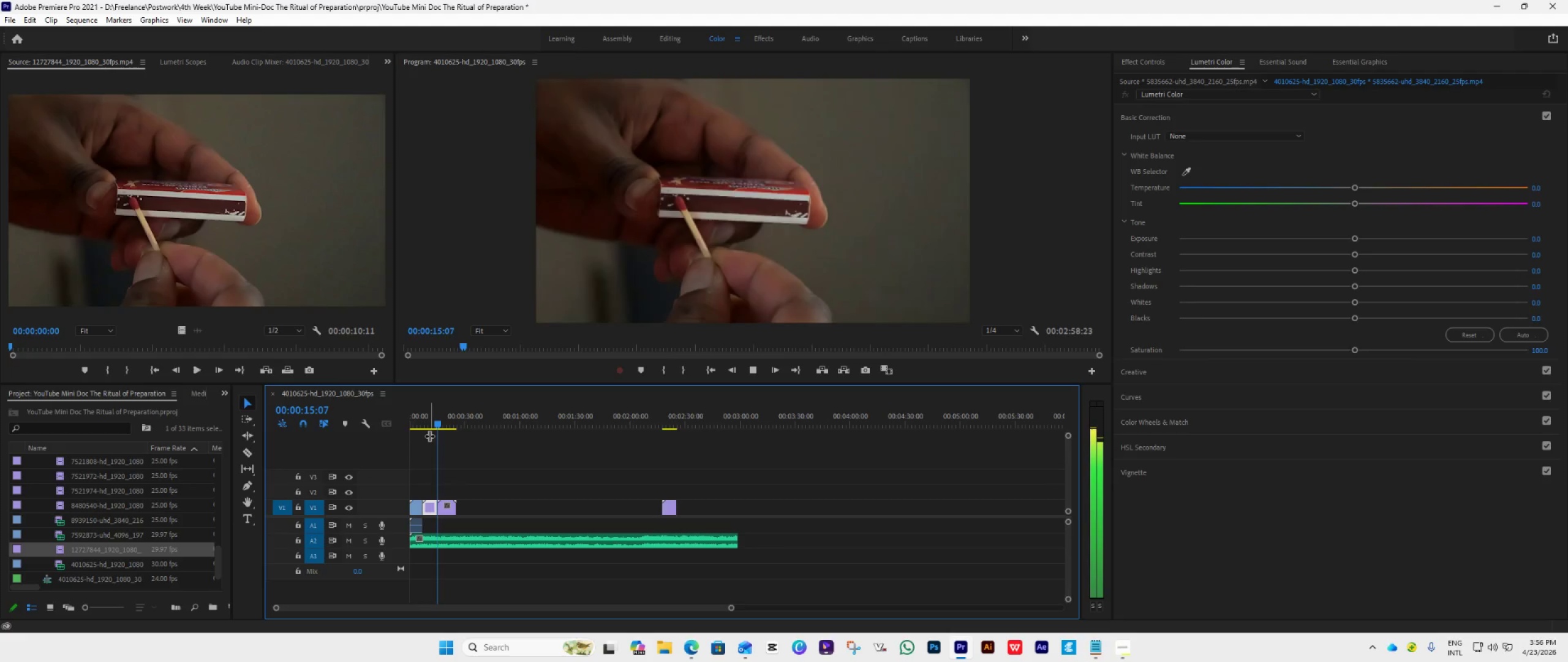 
wait(7.97)
 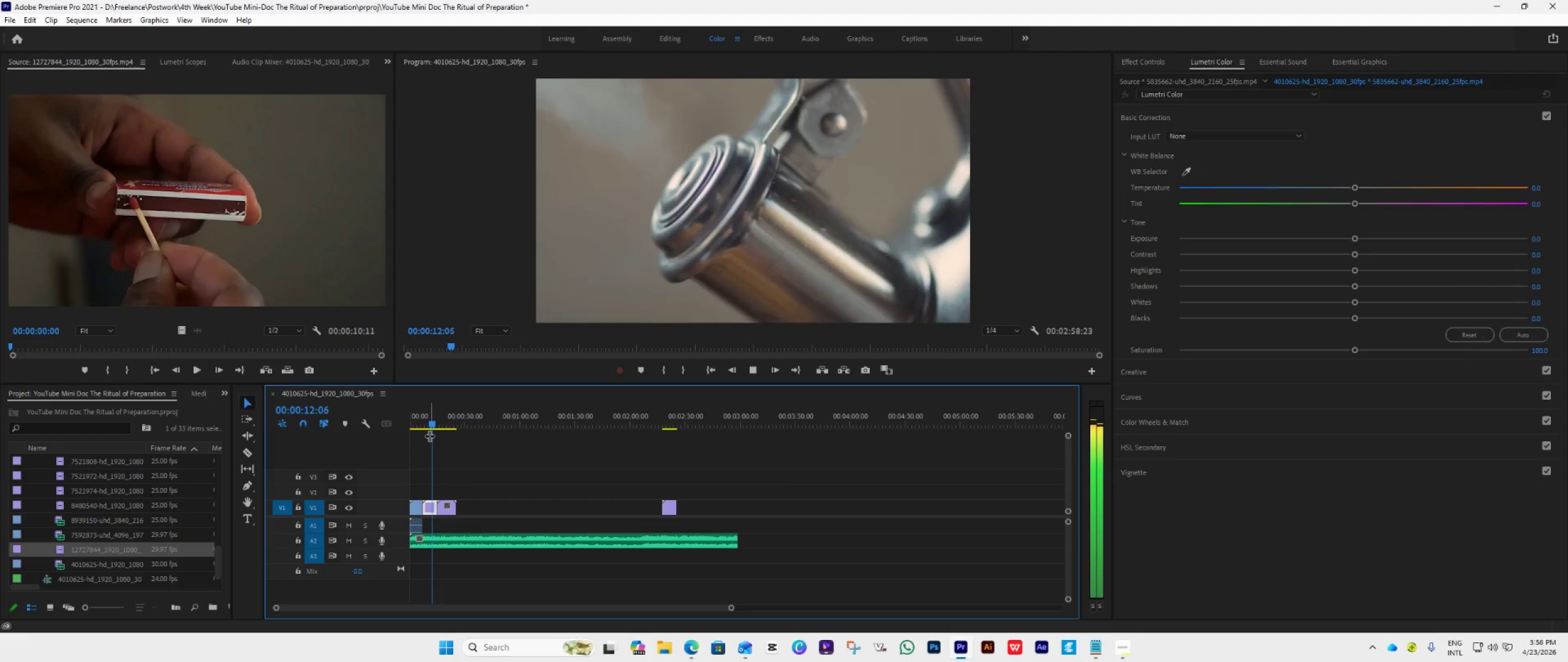 
mouse_move([448, 542])
 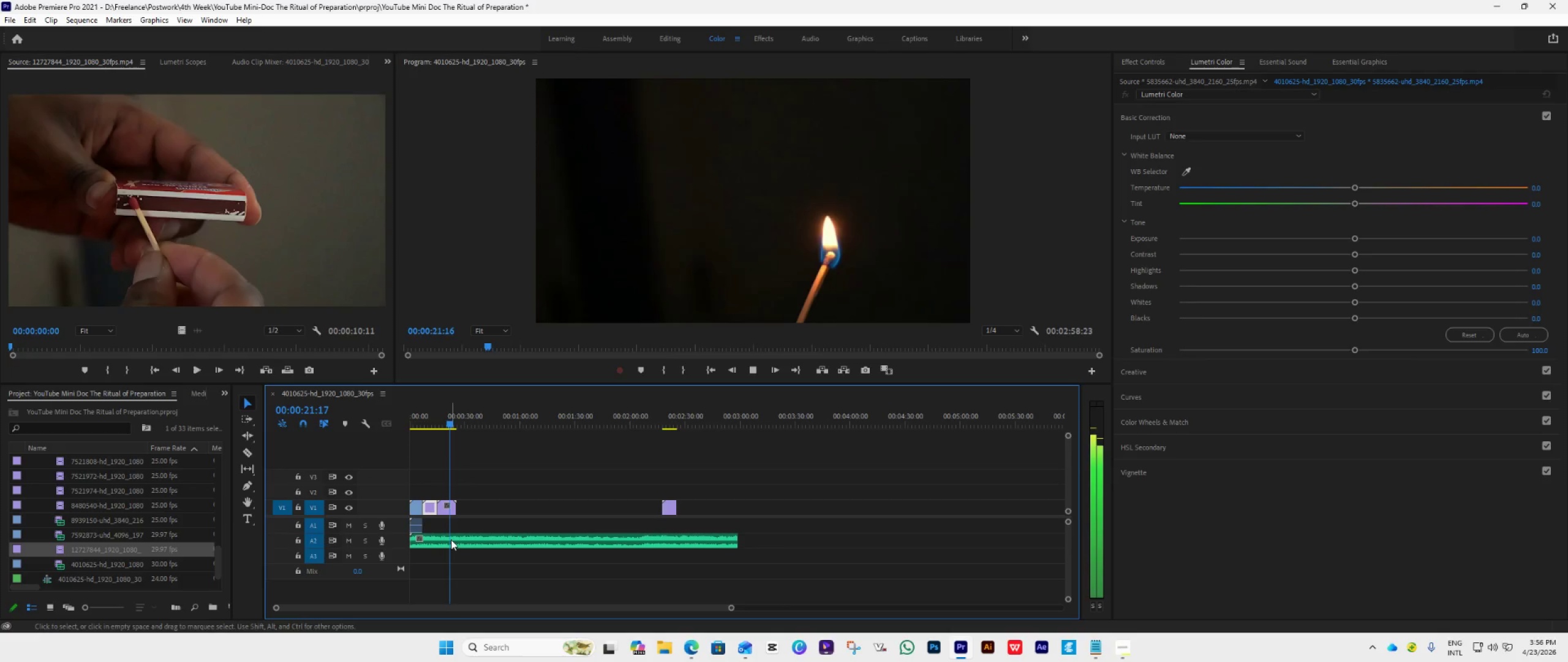 
key(Space)
 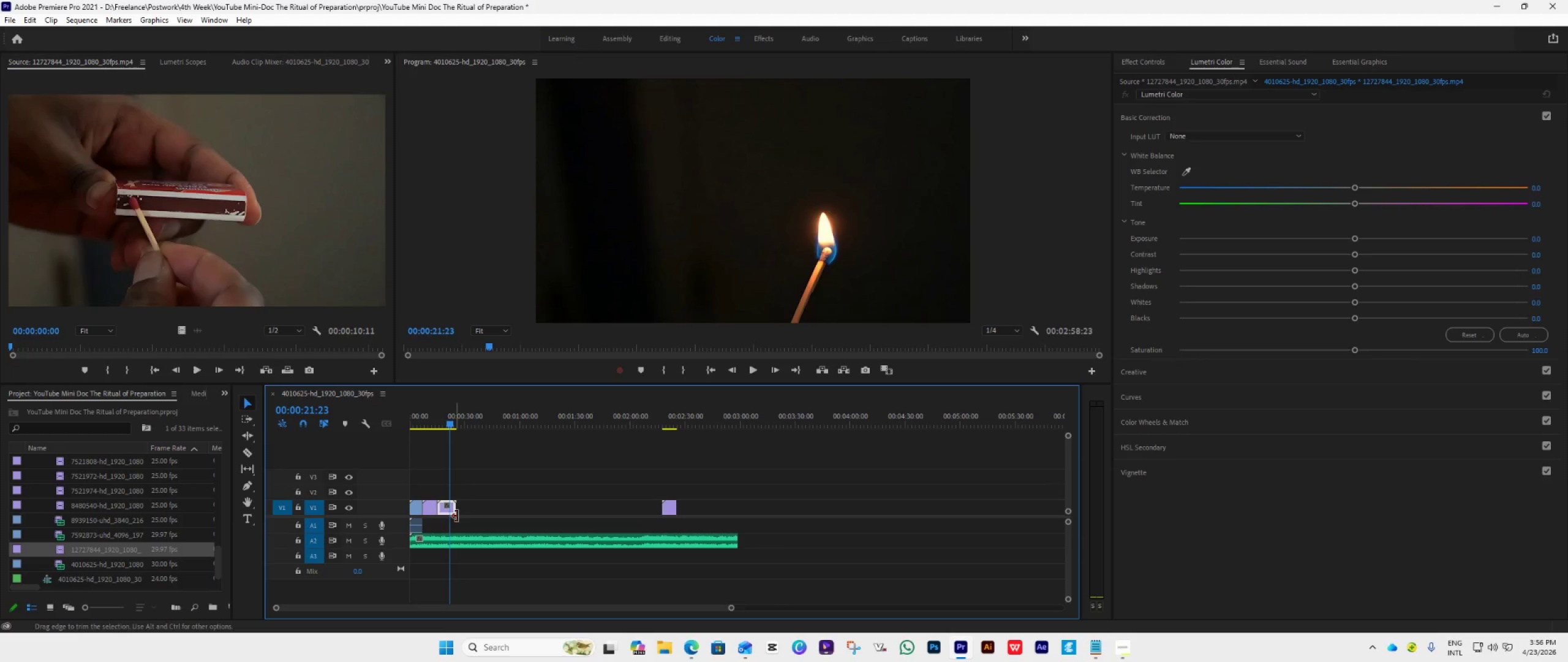 
key(Space)
 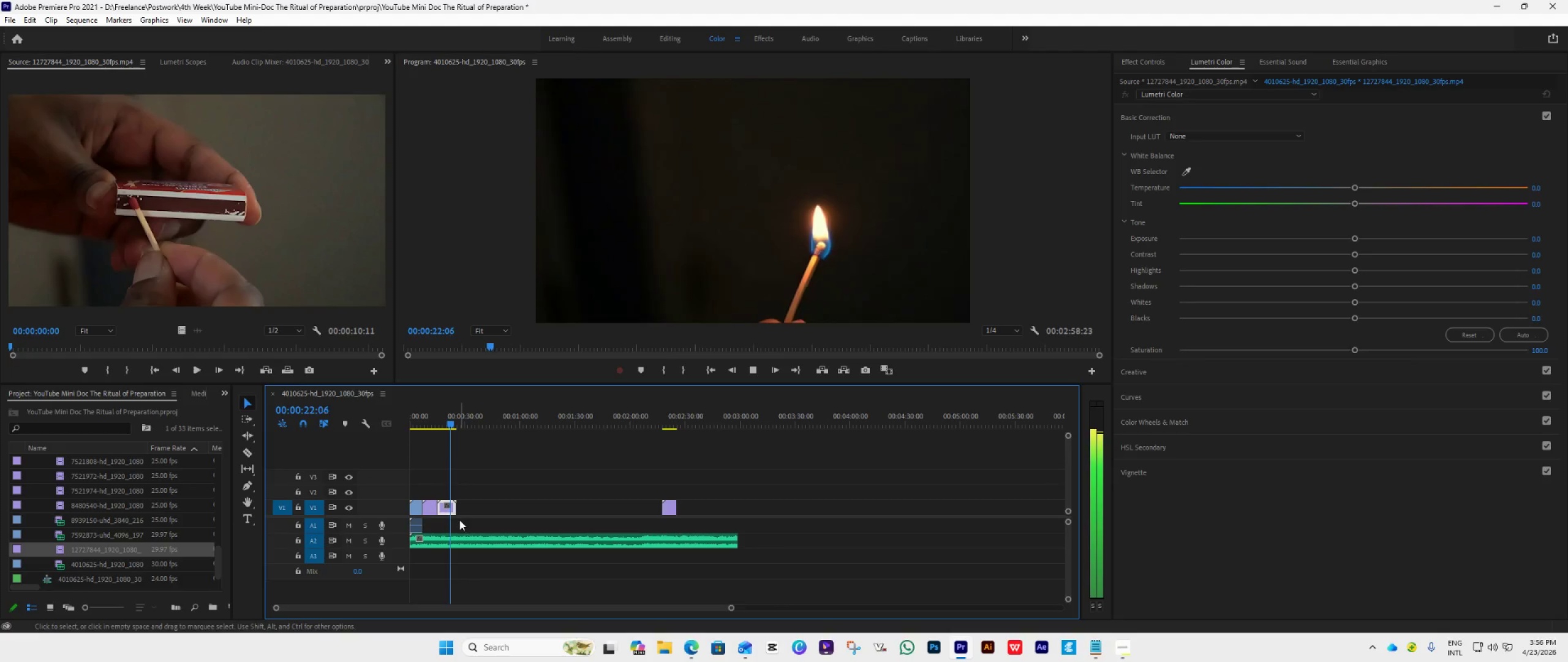 
key(Space)
 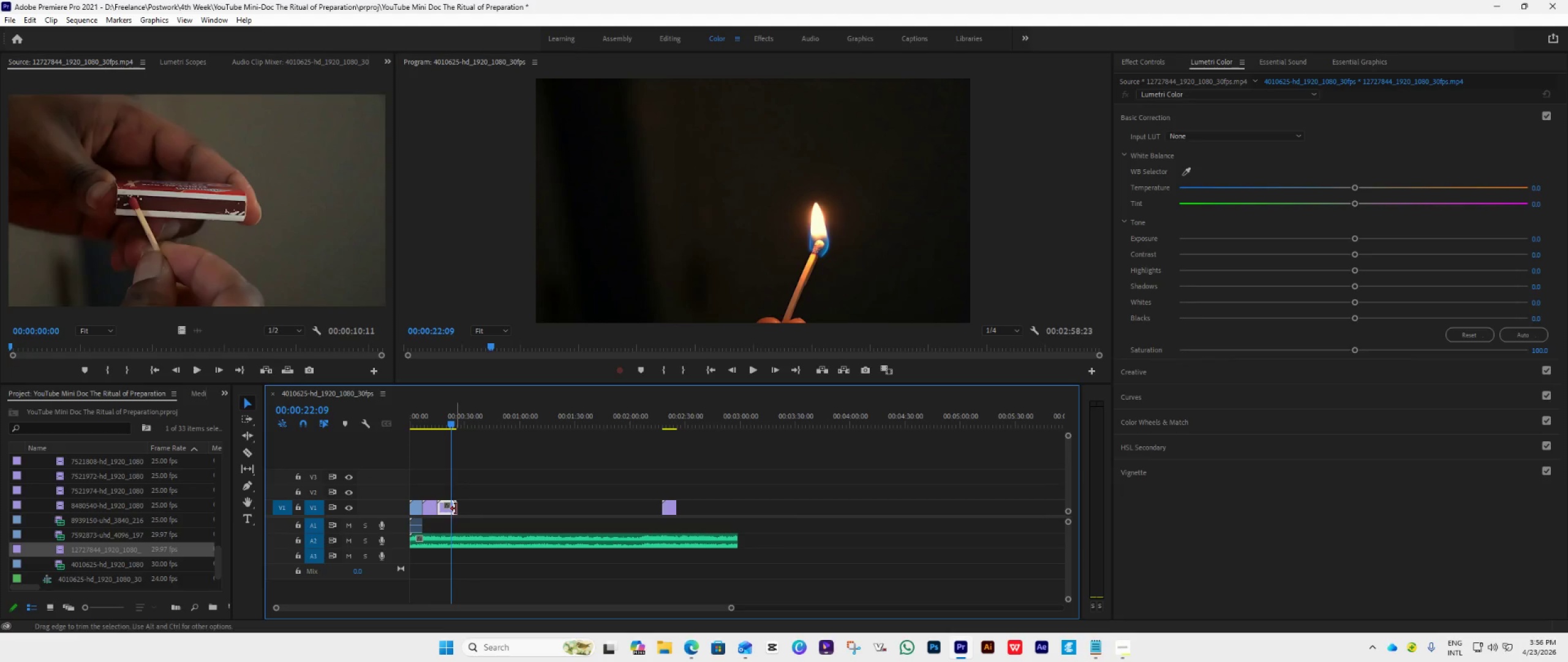 
left_click_drag(start_coordinate=[456, 509], to_coordinate=[451, 517])
 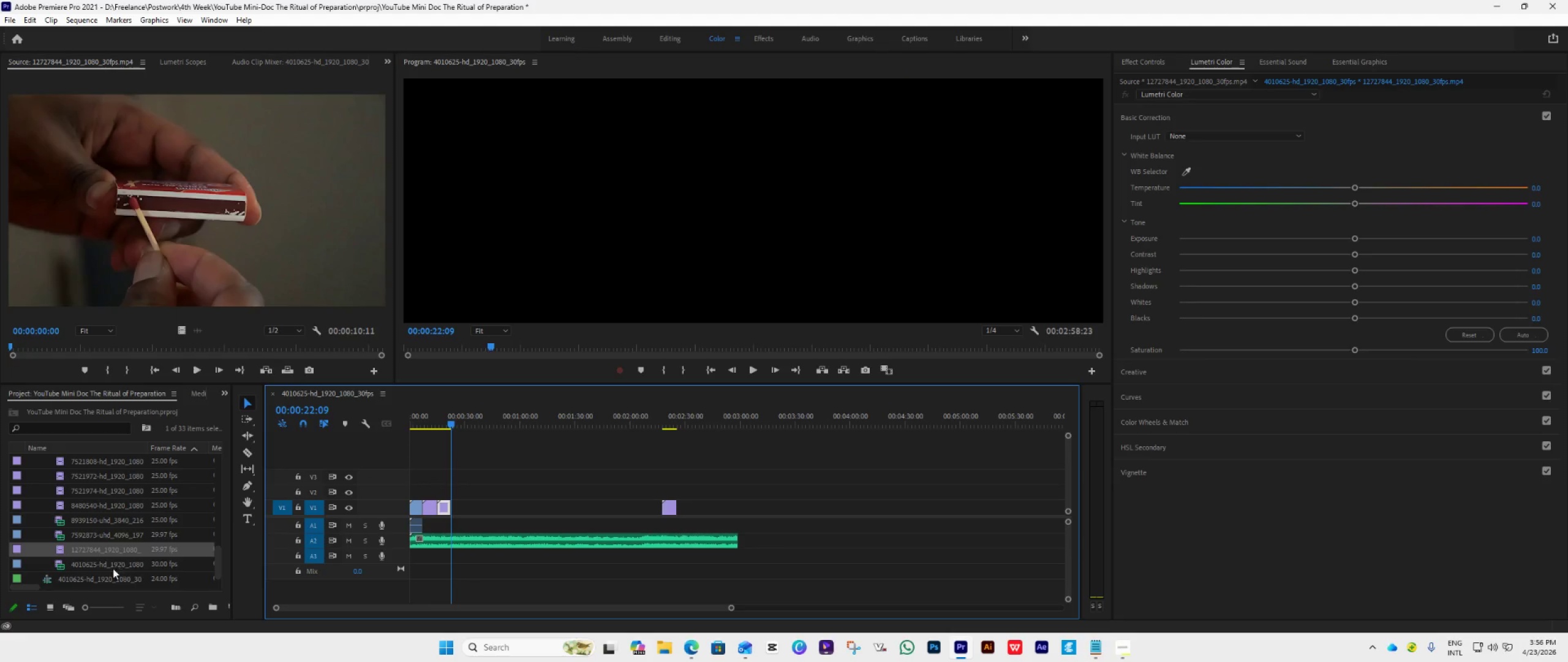 
scroll: coordinate [115, 522], scroll_direction: up, amount: 38.0
 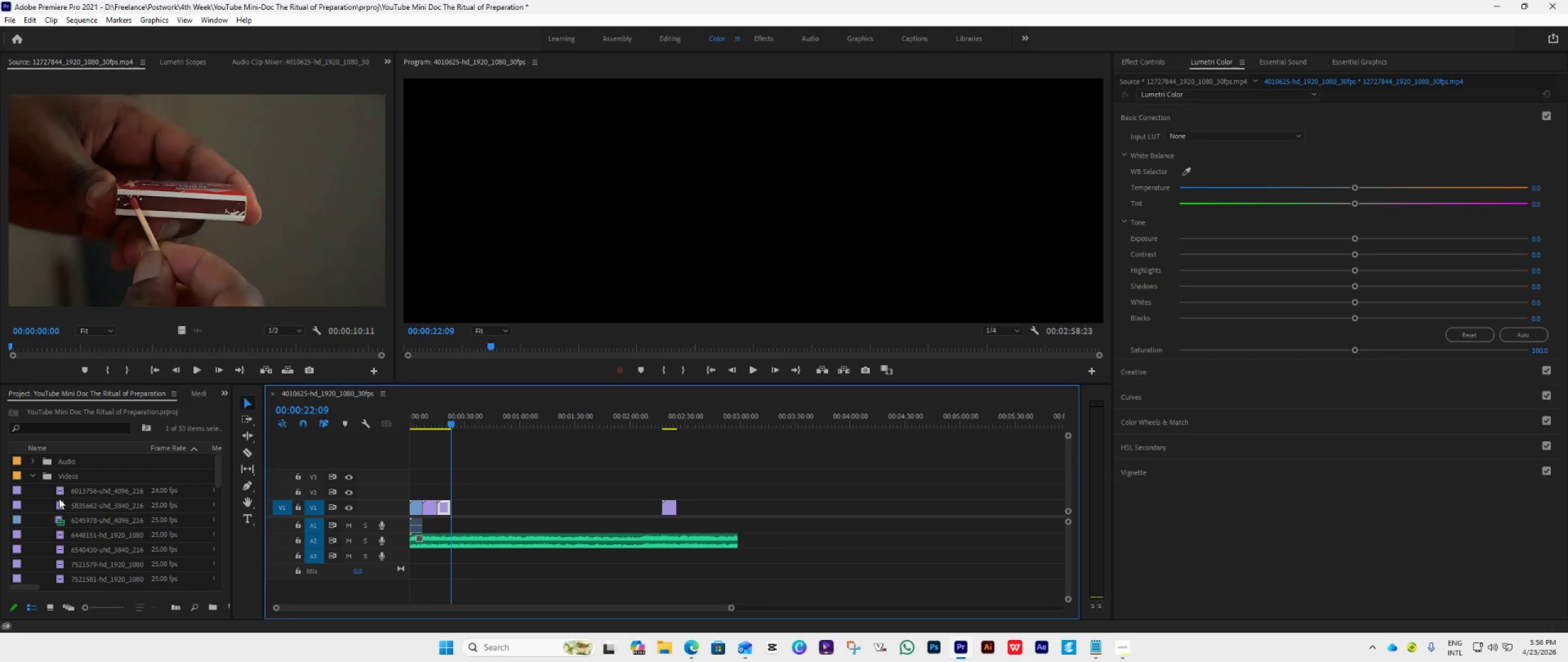 
double_click([59, 498])
 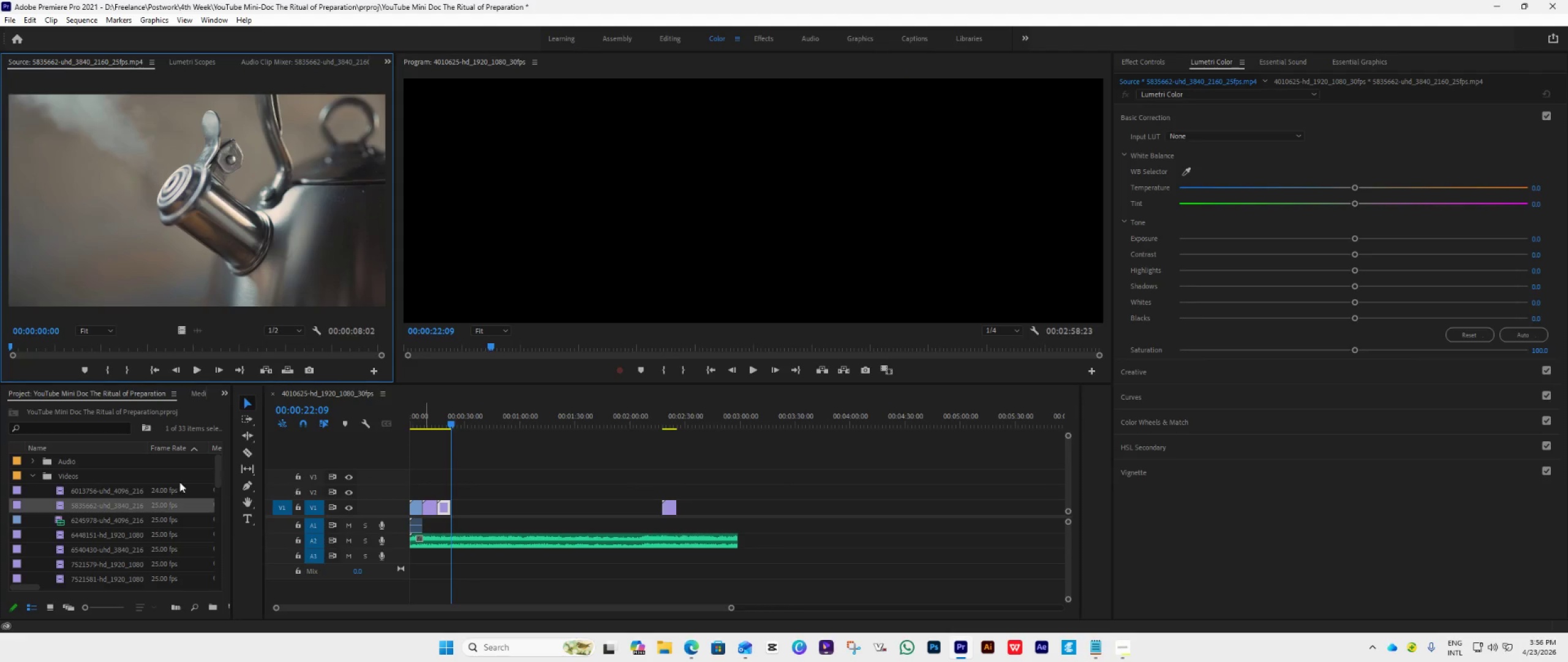 
double_click([64, 487])
 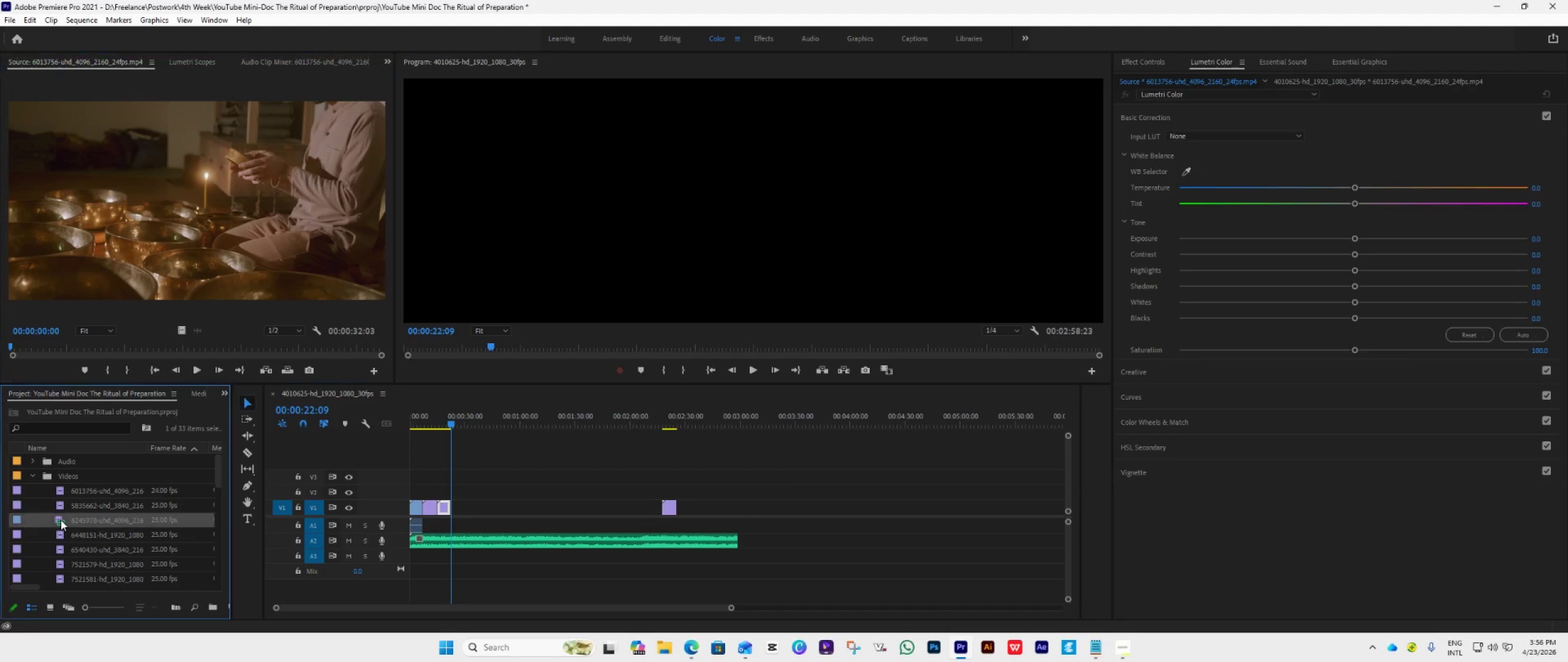 
double_click([61, 520])
 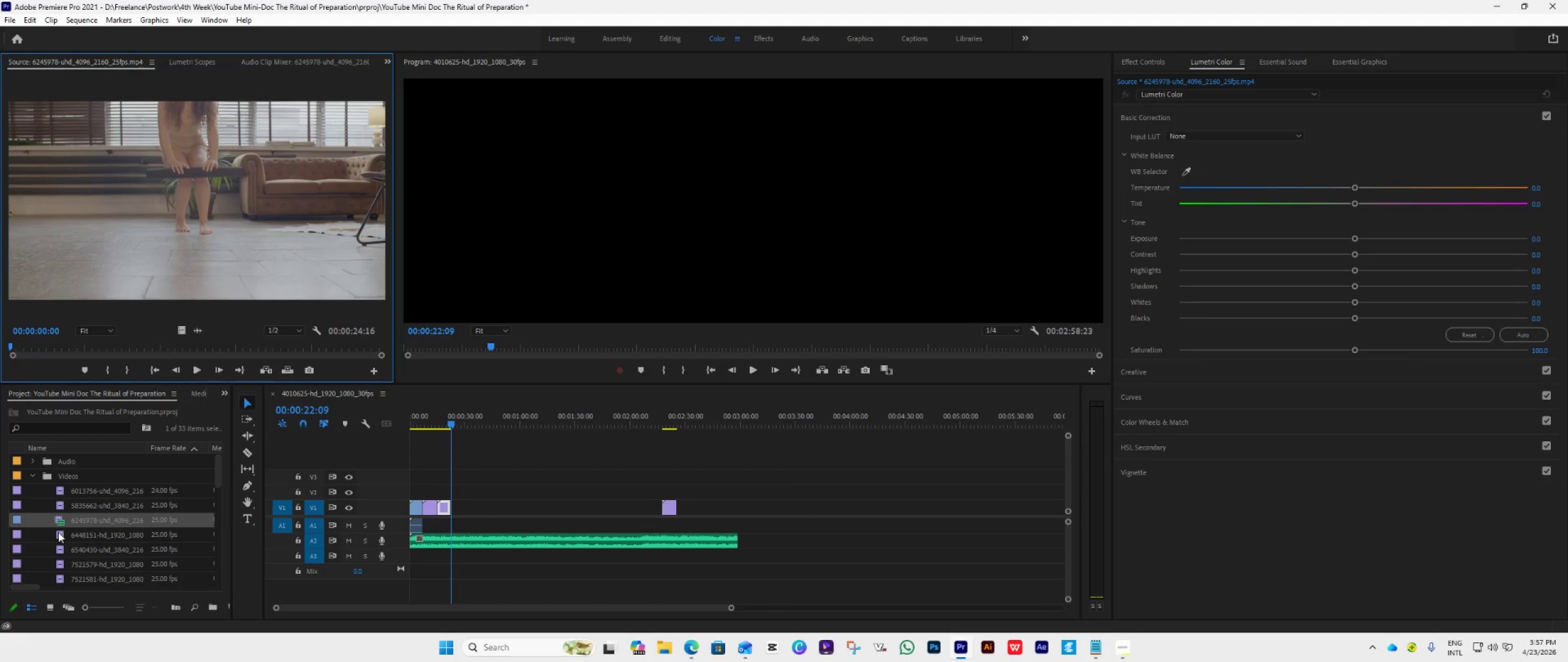 
double_click([58, 532])
 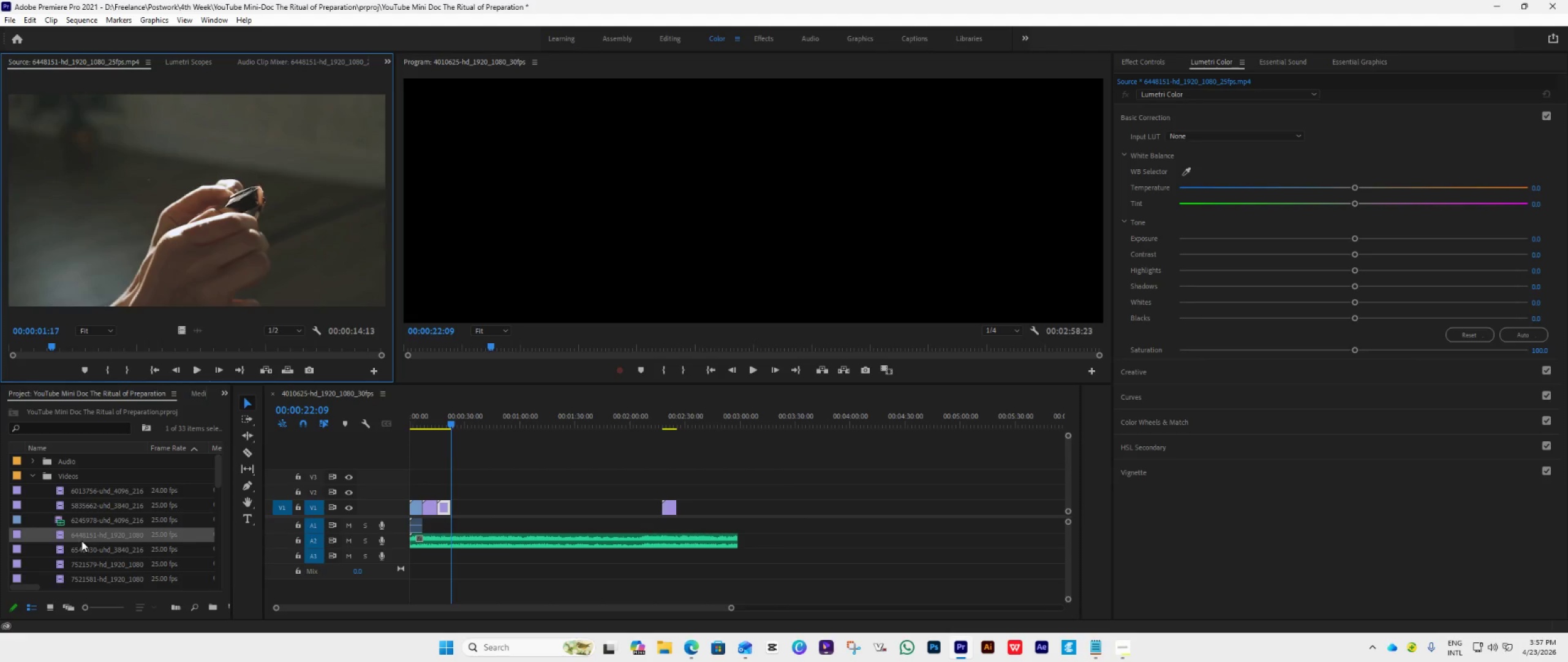 
left_click_drag(start_coordinate=[83, 537], to_coordinate=[452, 508])
 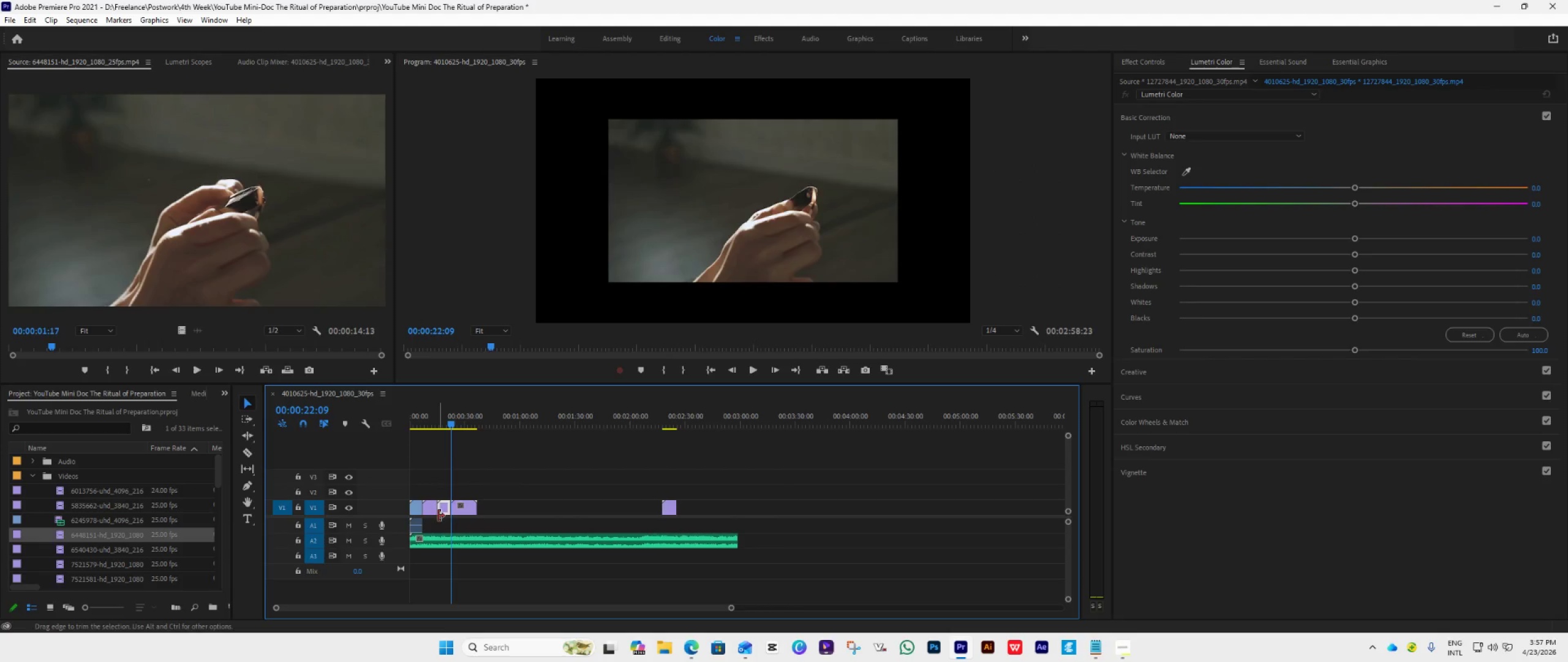 
key(Space)
 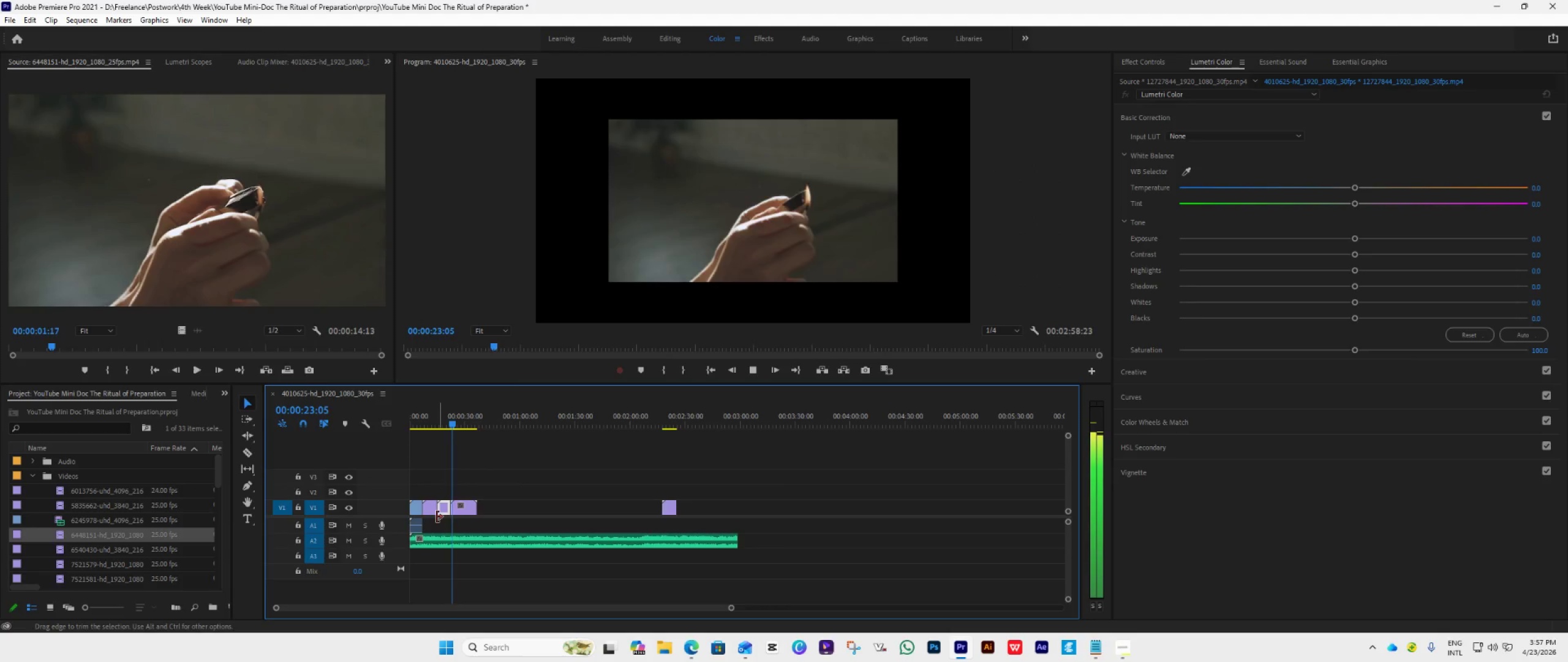 
key(Space)
 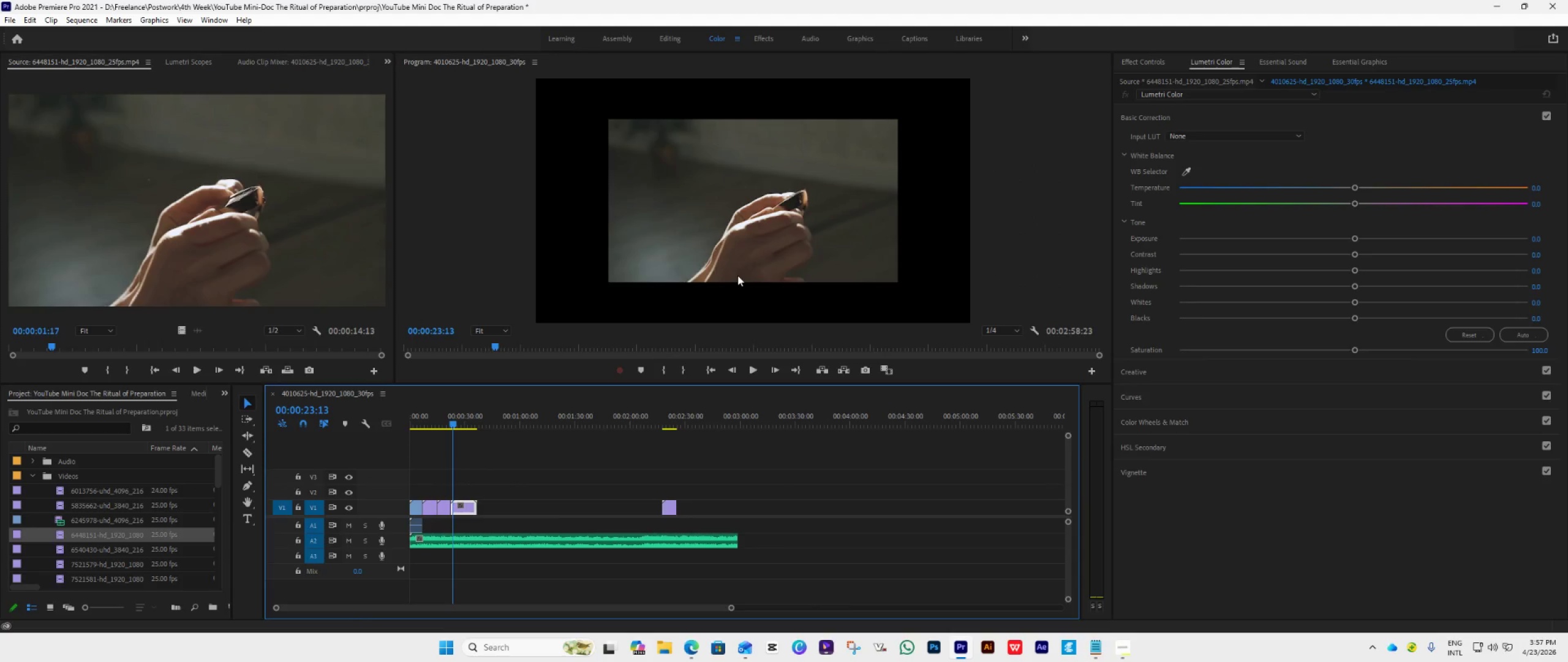 
double_click([737, 275])
 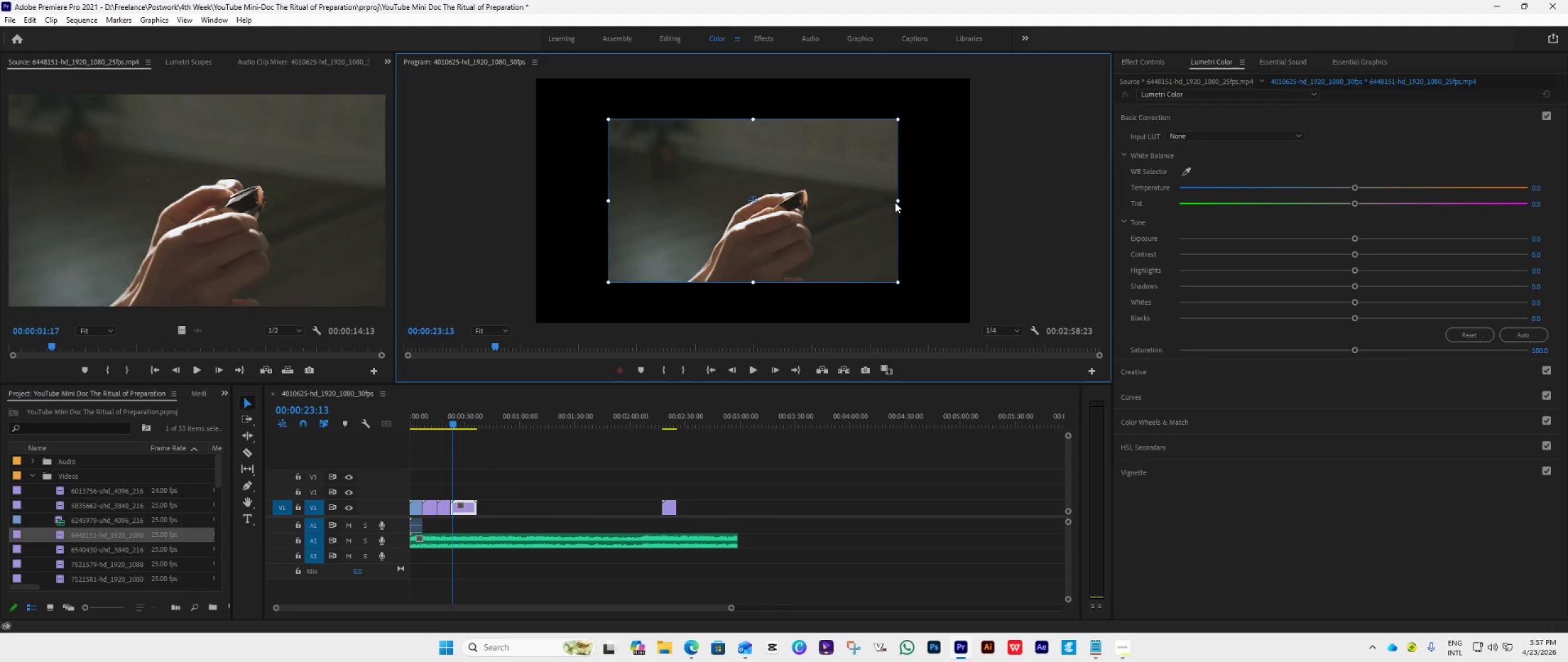 
left_click_drag(start_coordinate=[897, 199], to_coordinate=[973, 254])
 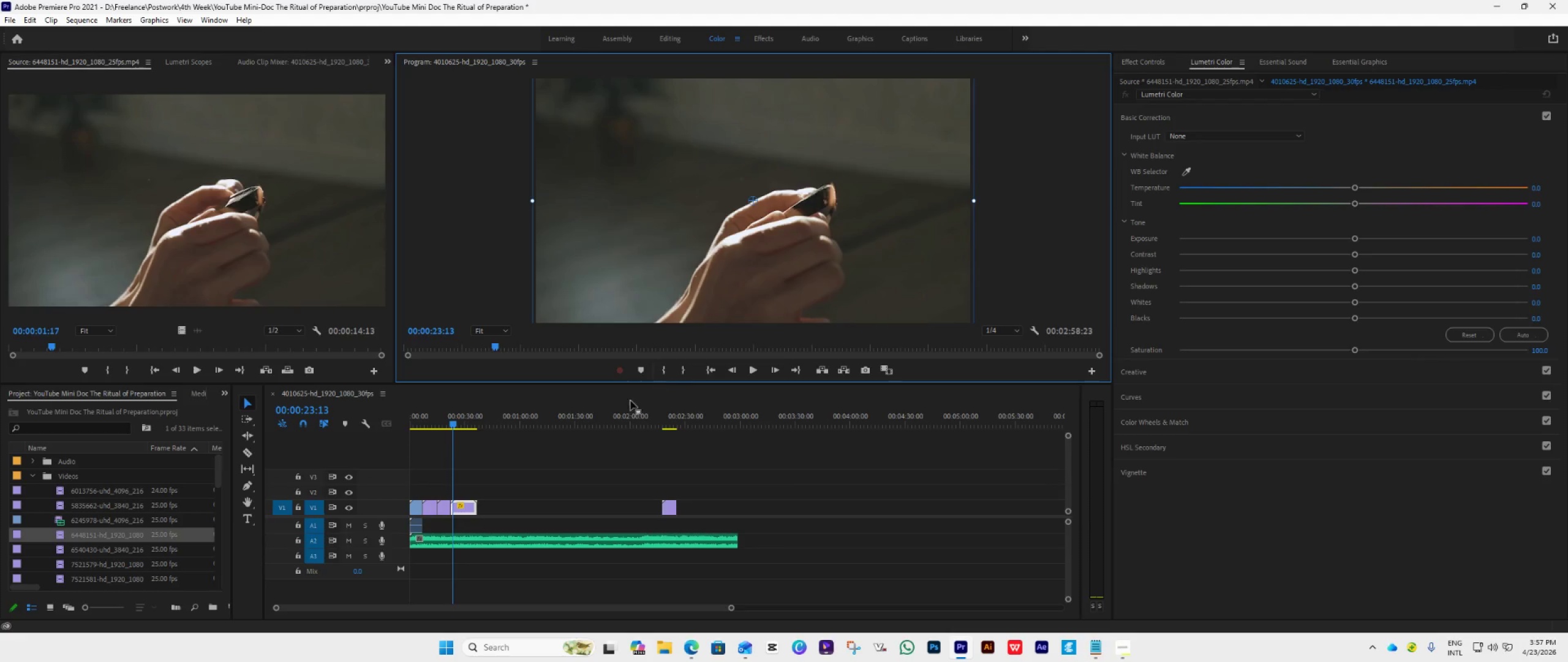 
key(Space)
 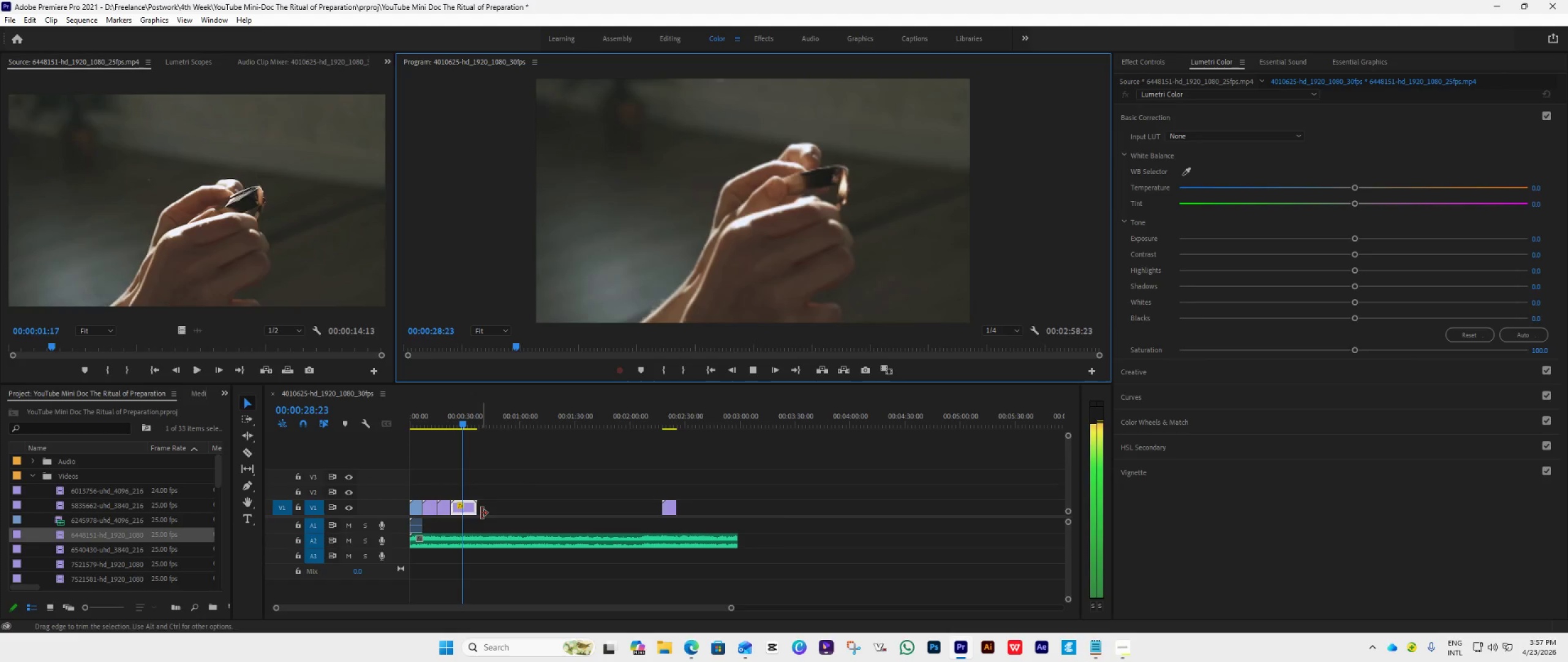 
wait(7.28)
 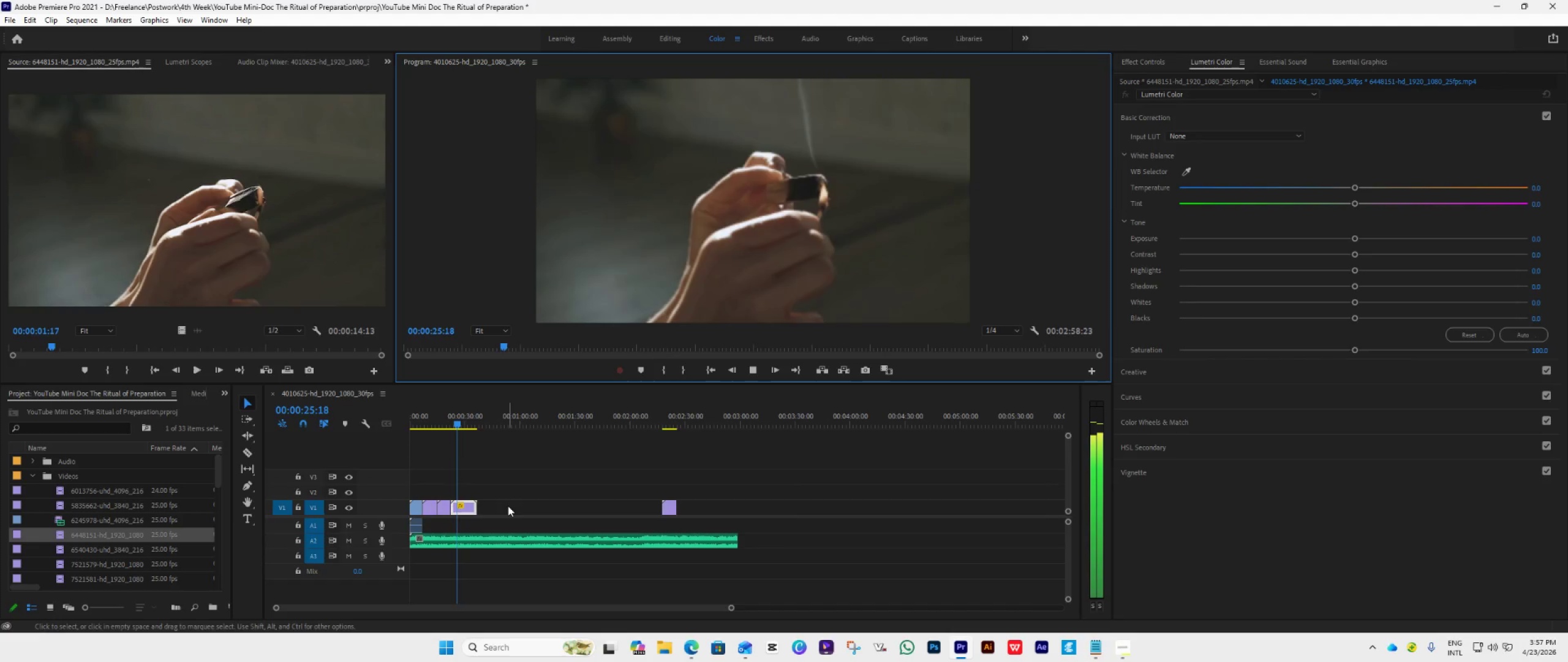 
left_click_drag(start_coordinate=[479, 513], to_coordinate=[468, 516])
 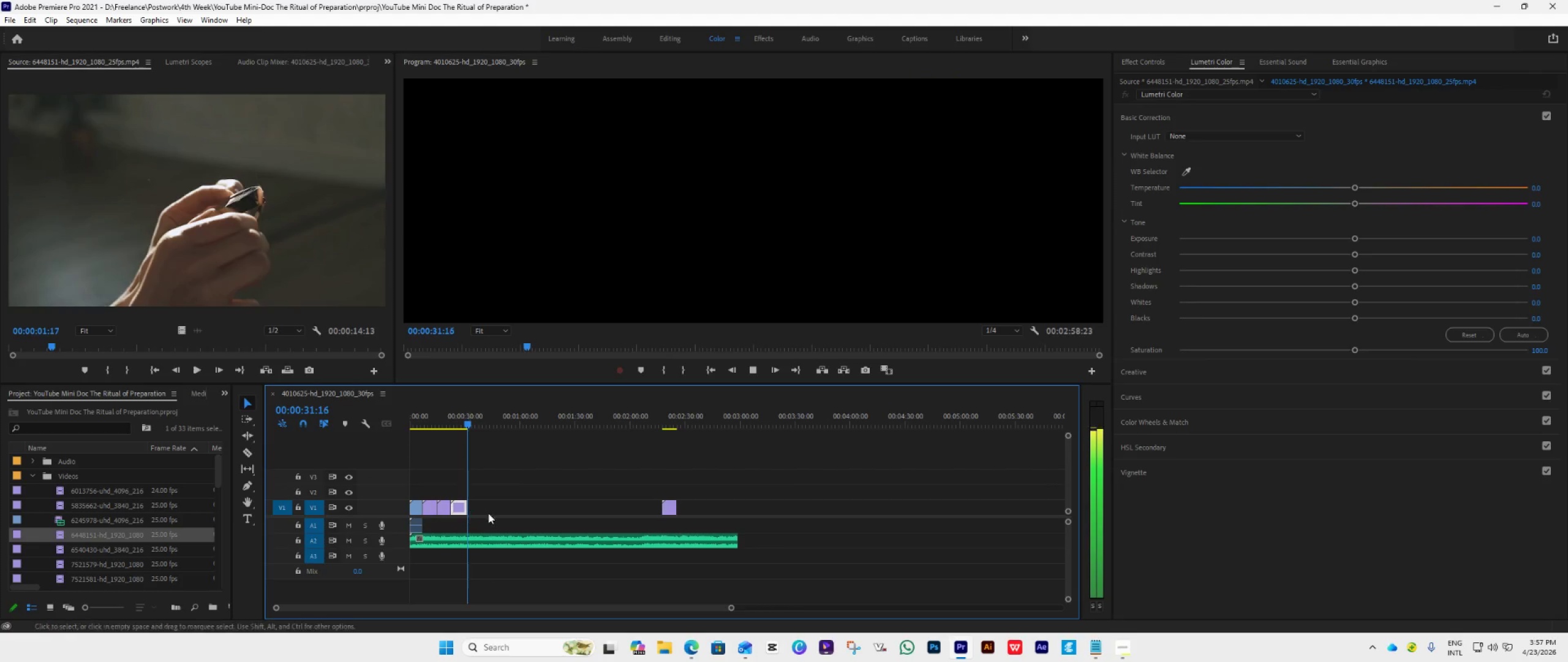 
key(Space)
 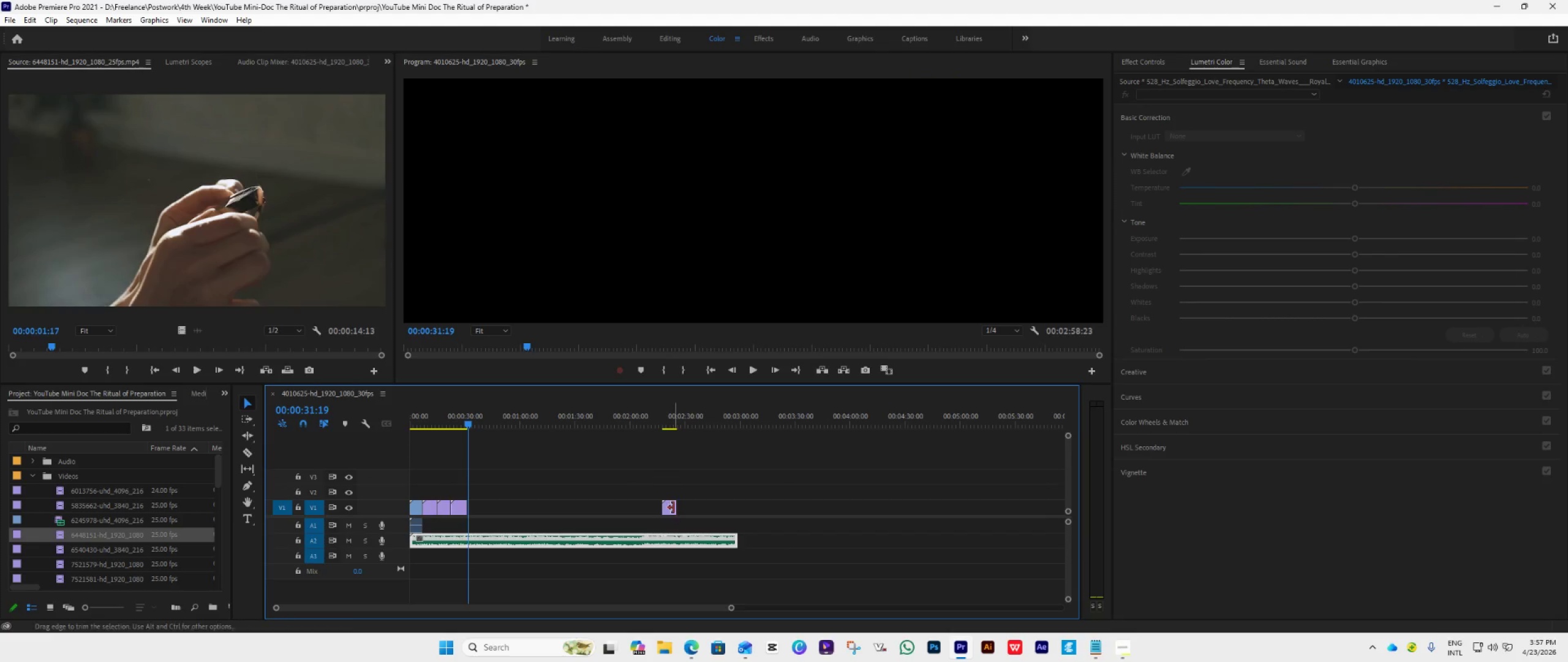 
left_click_drag(start_coordinate=[670, 509], to_coordinate=[475, 502])
 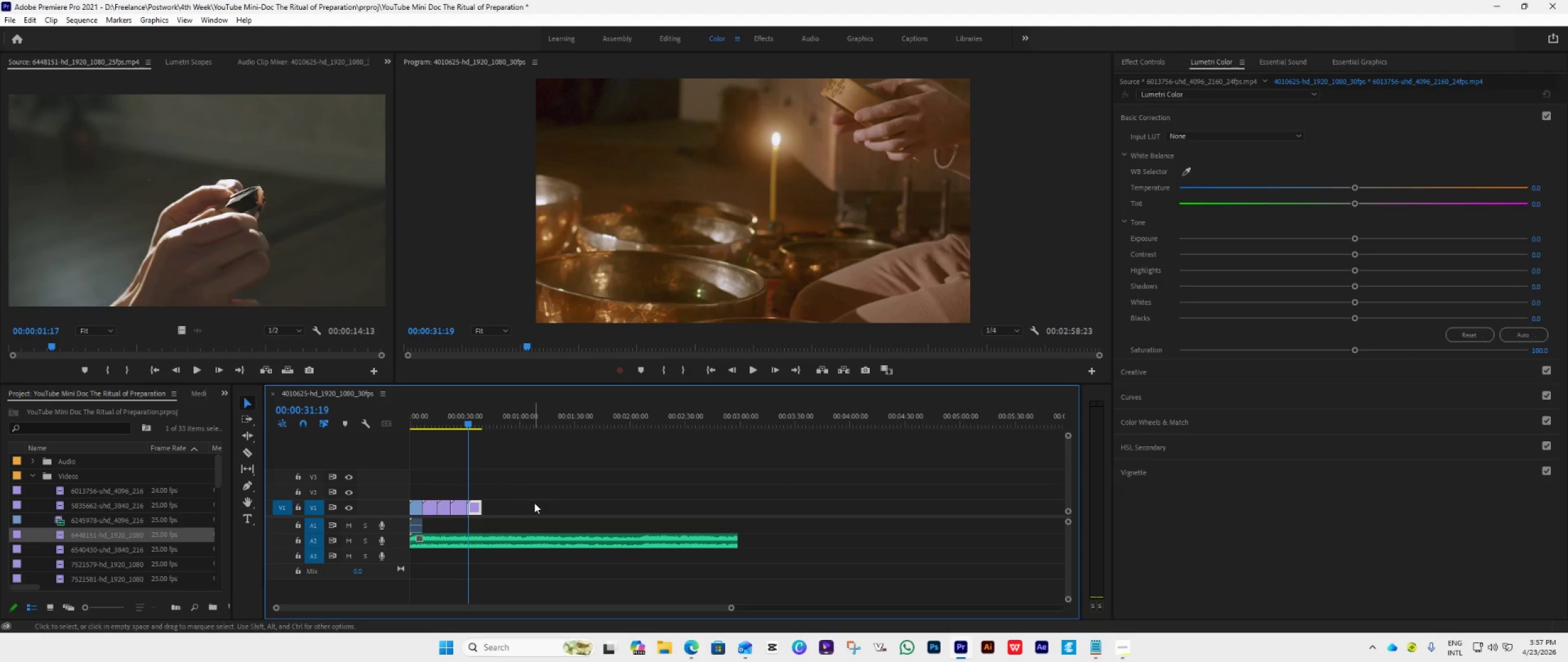 
hold_key(key=AltLeft, duration=0.56)
scroll: coordinate [533, 502], scroll_direction: up, amount: 24.0
 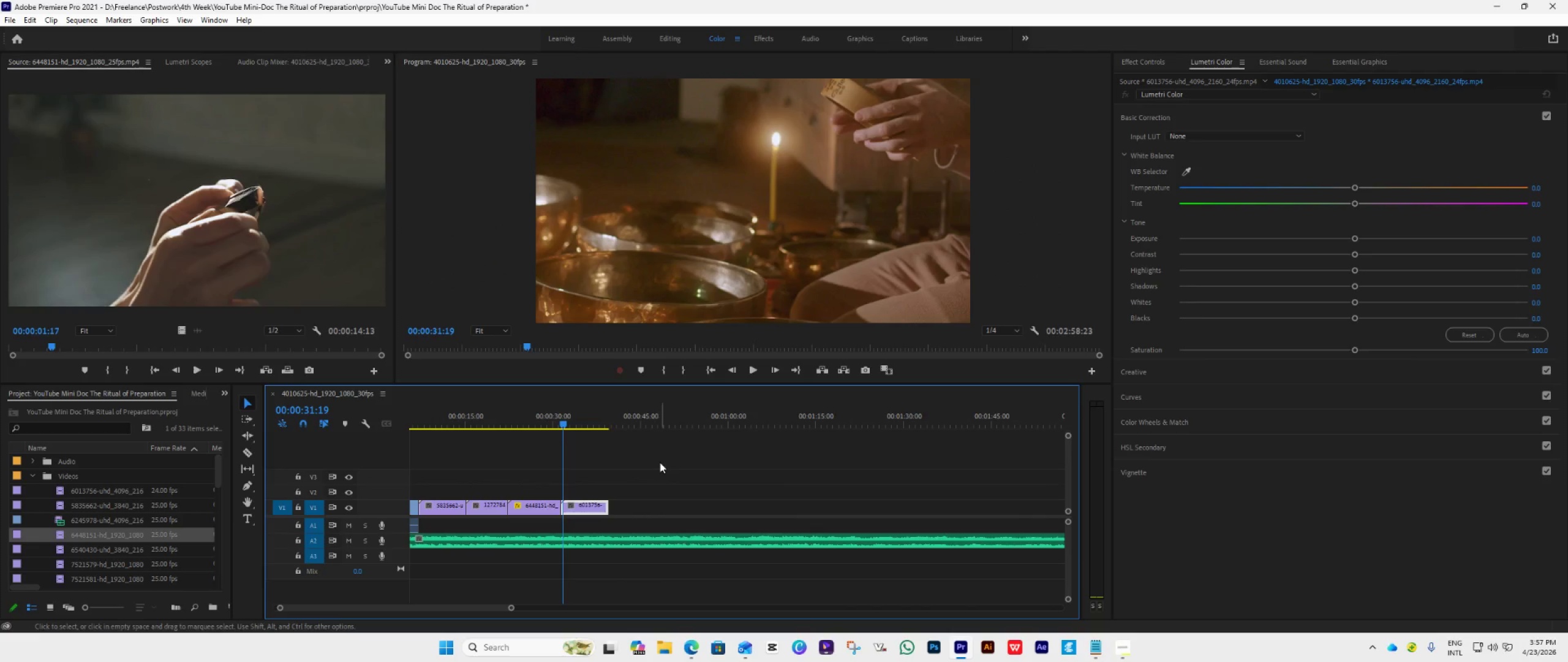 
key(Space)
 